 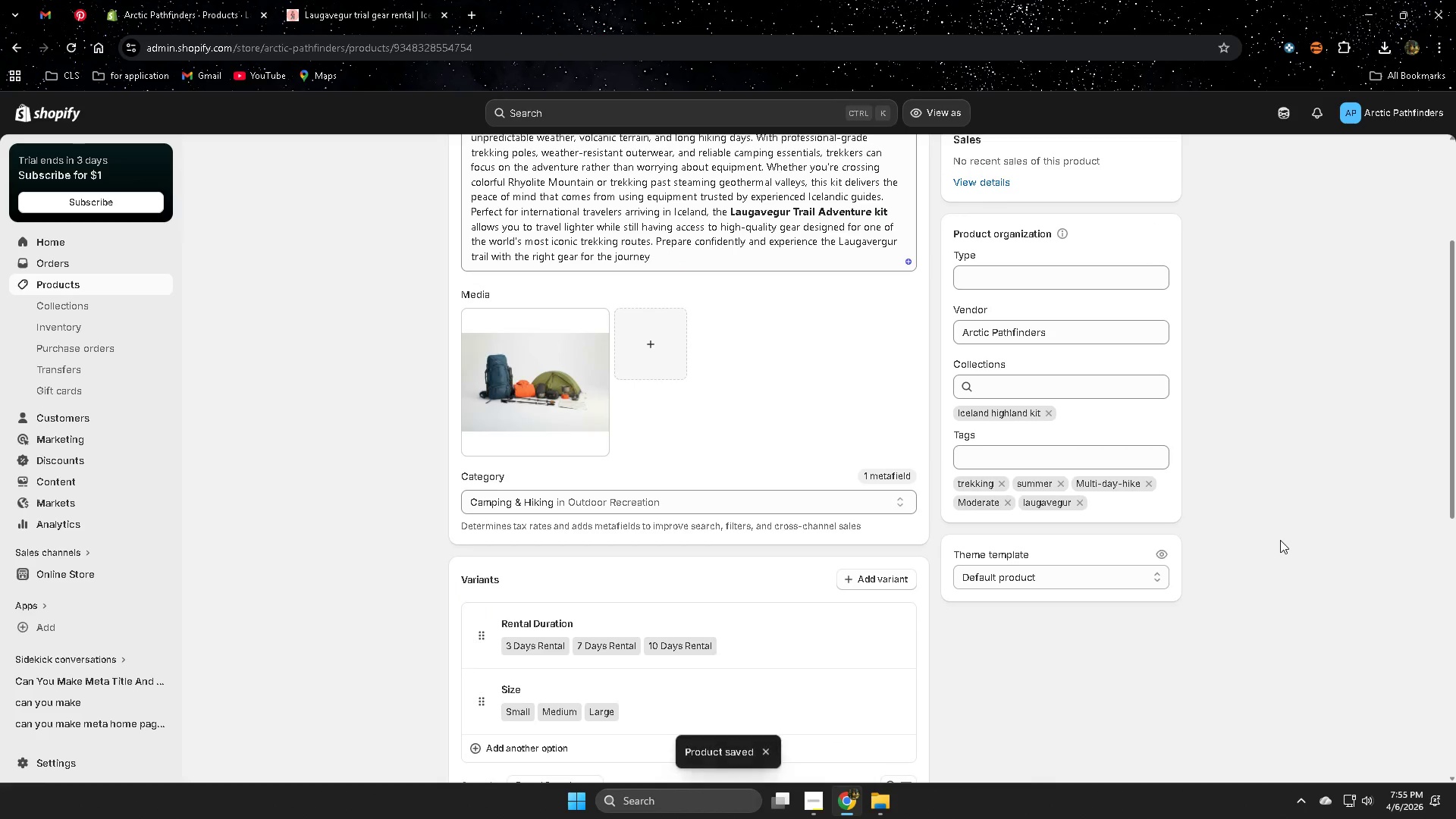 
scroll: coordinate [881, 508], scroll_direction: down, amount: 2.0
 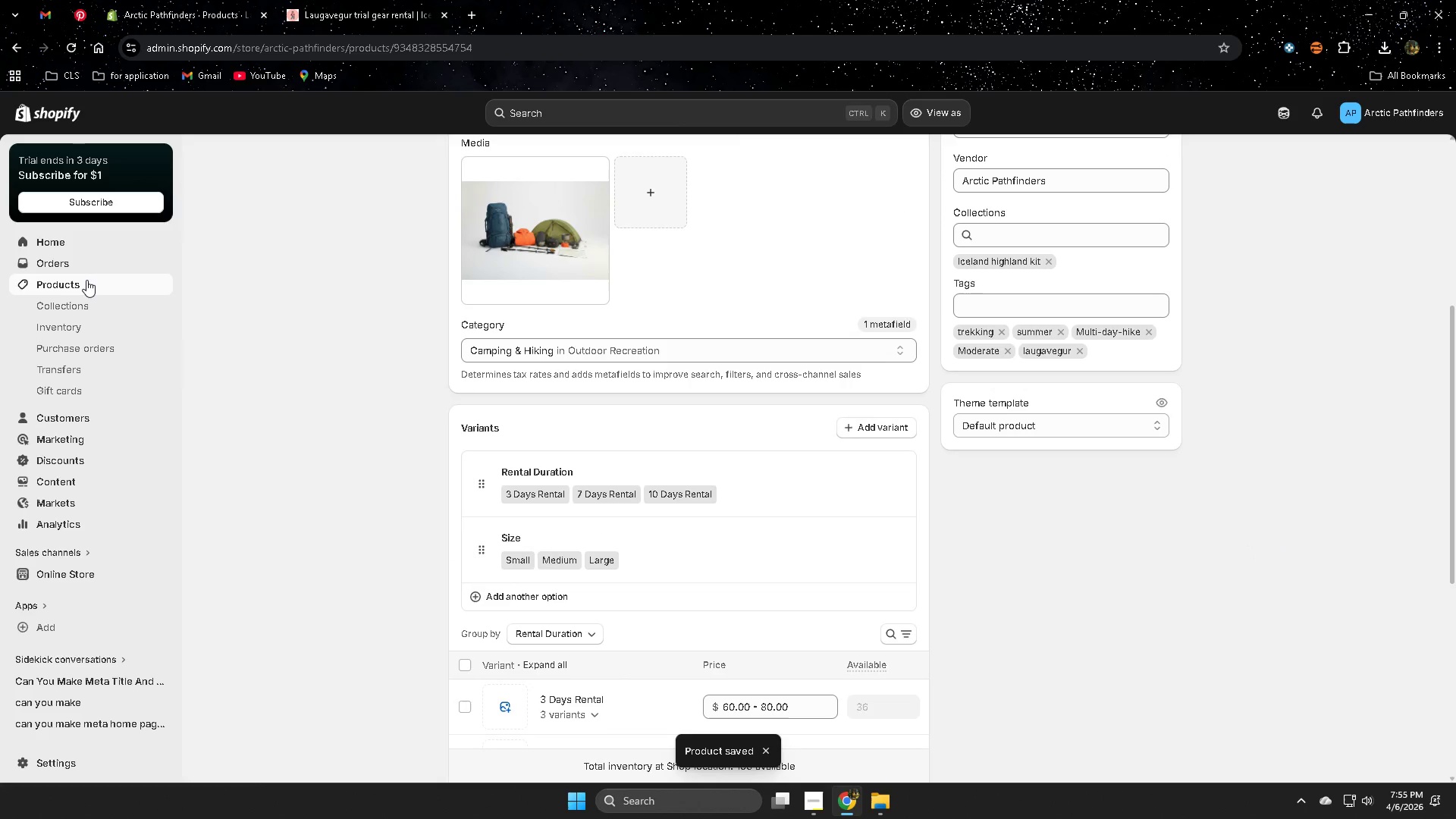 
left_click([576, 259])
 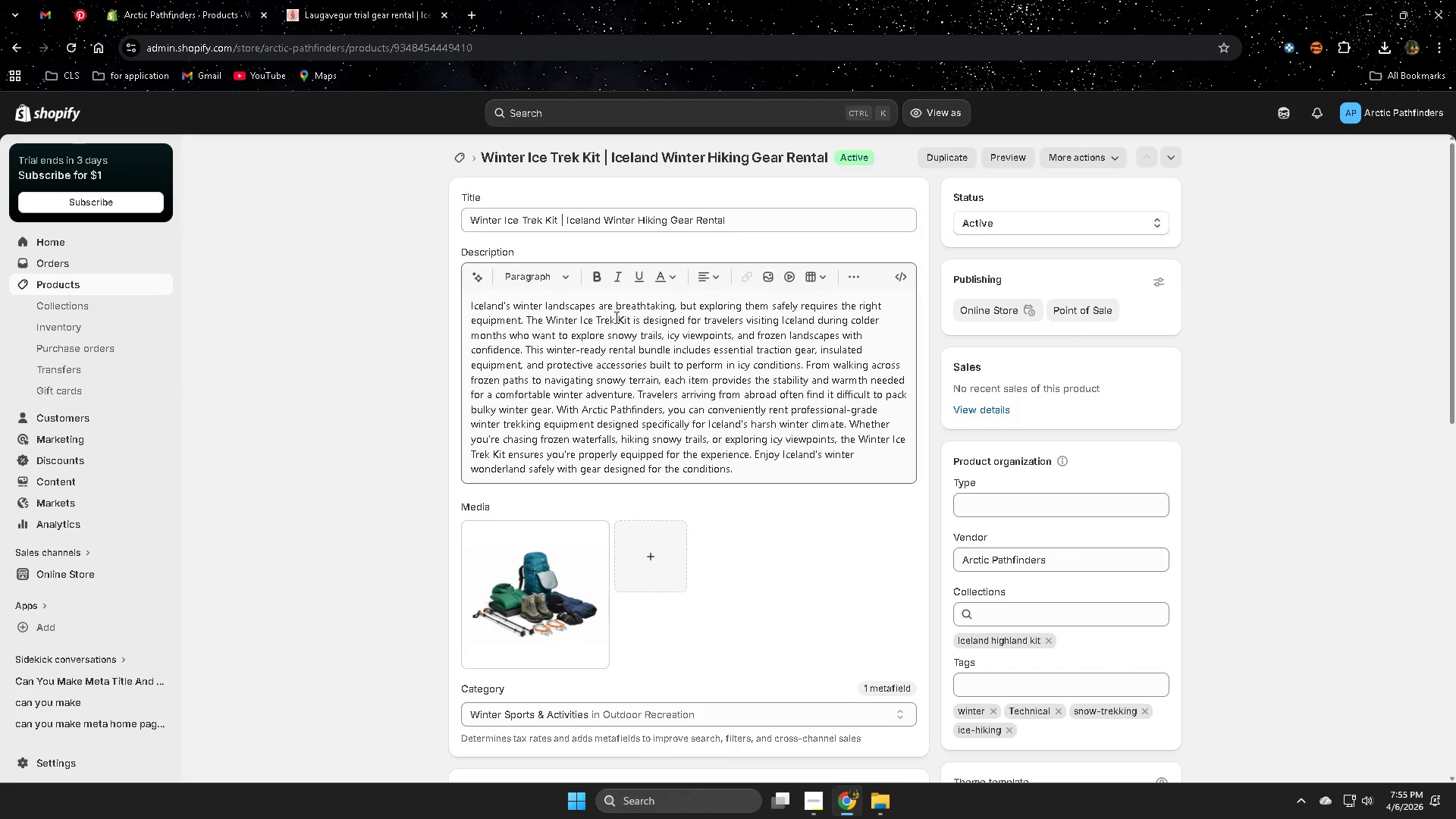 
left_click([554, 319])
 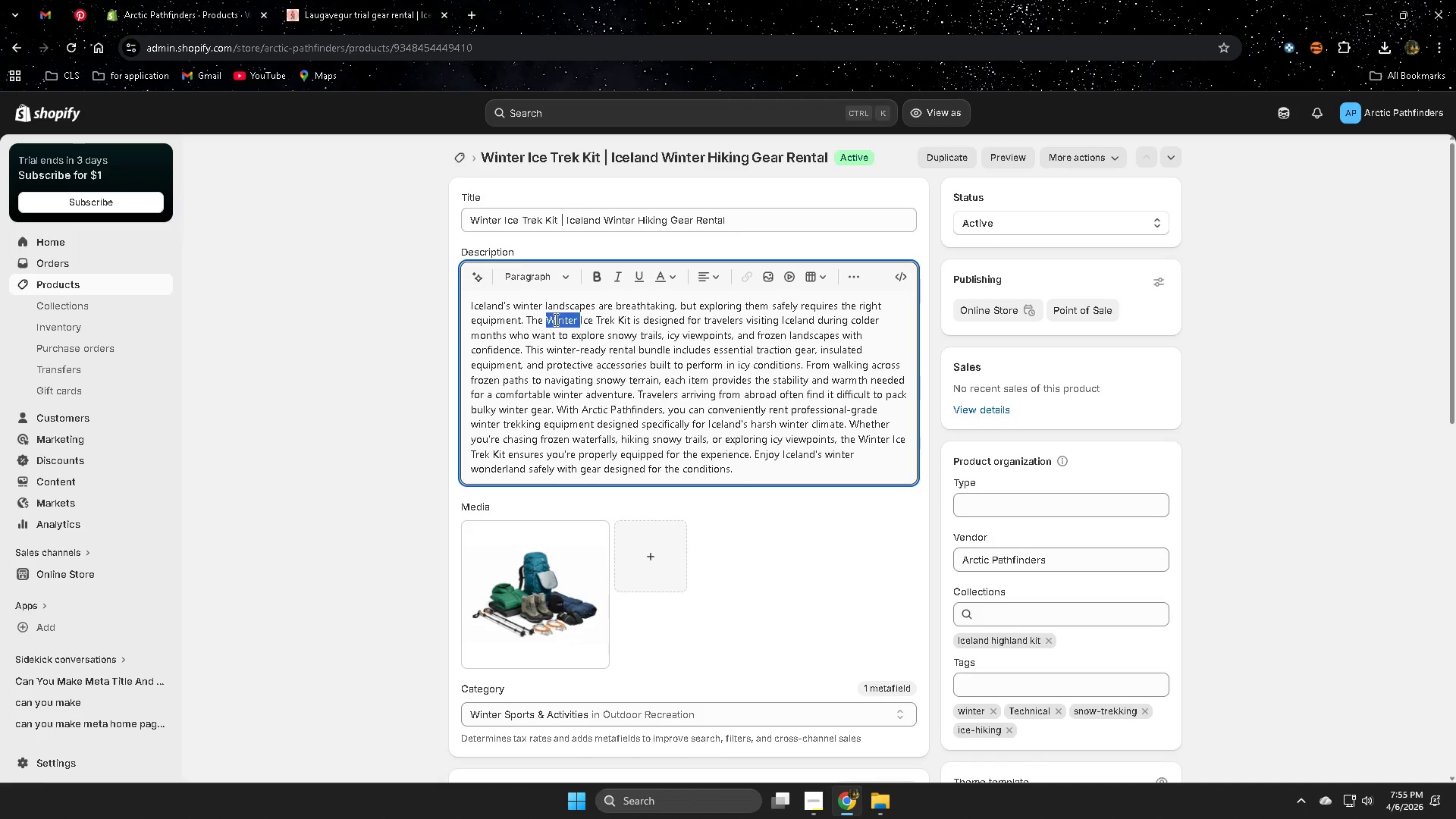 
left_click_drag(start_coordinate=[554, 319], to_coordinate=[619, 325])
 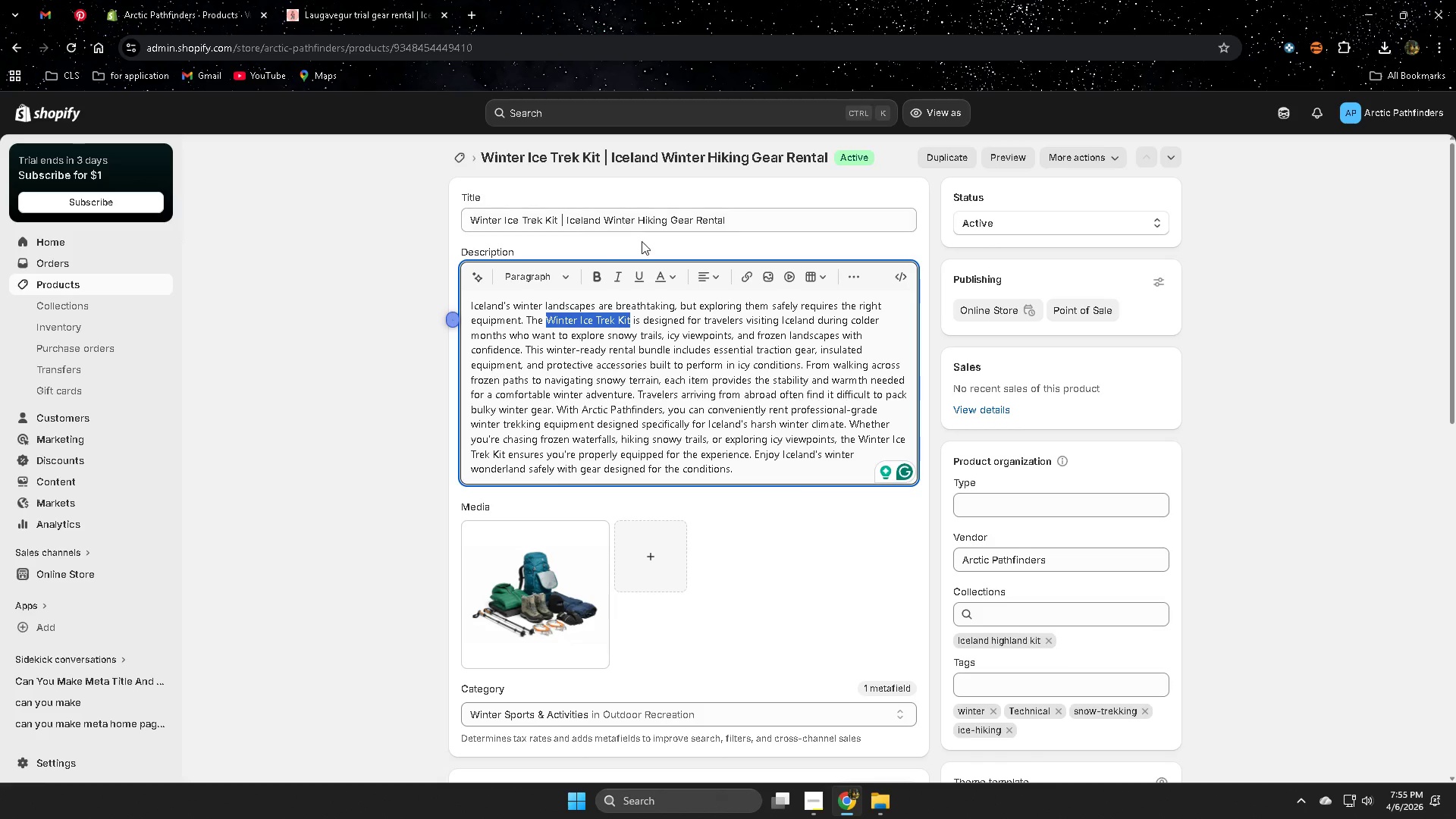 
left_click([596, 280])
 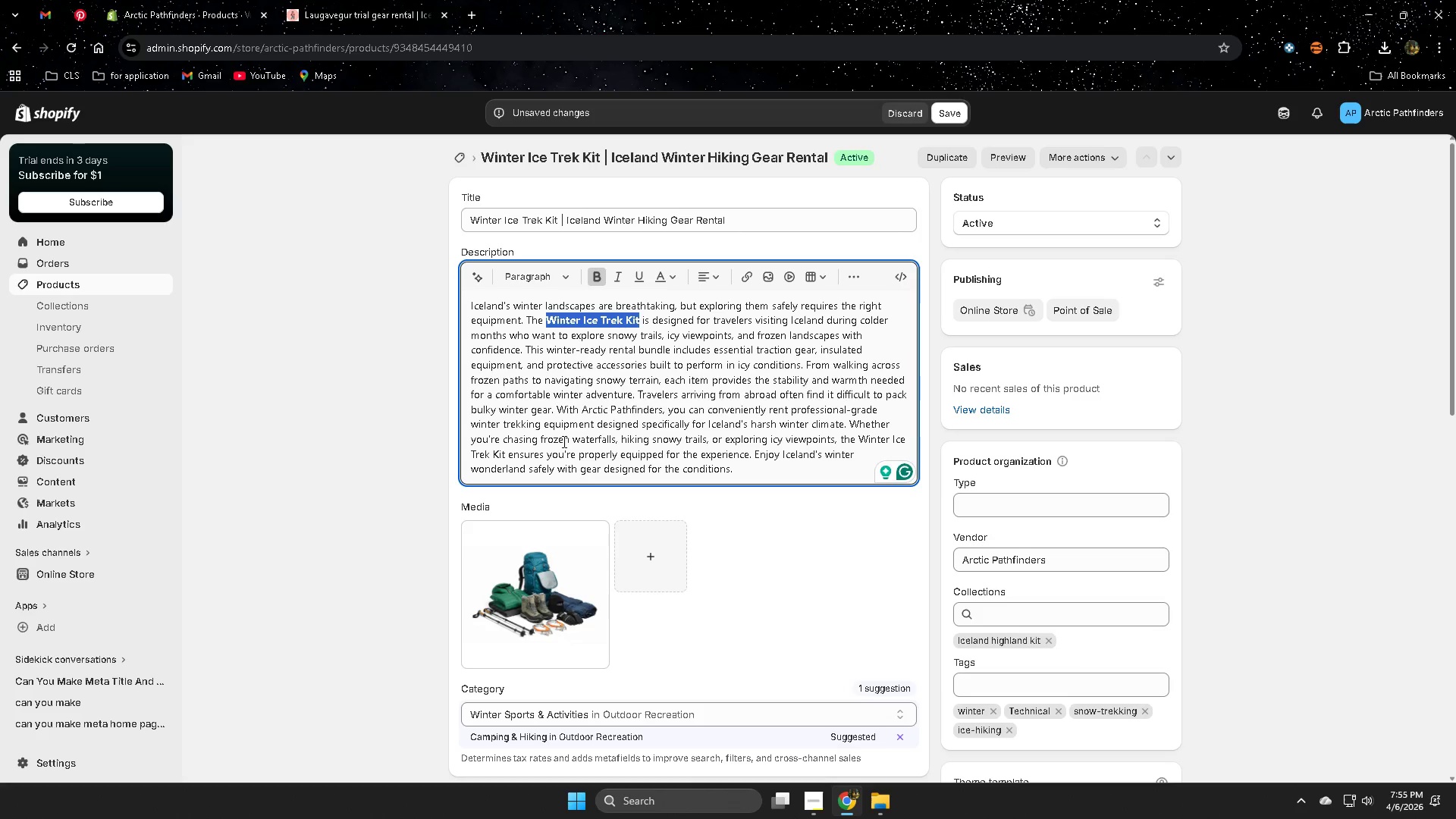 
wait(5.38)
 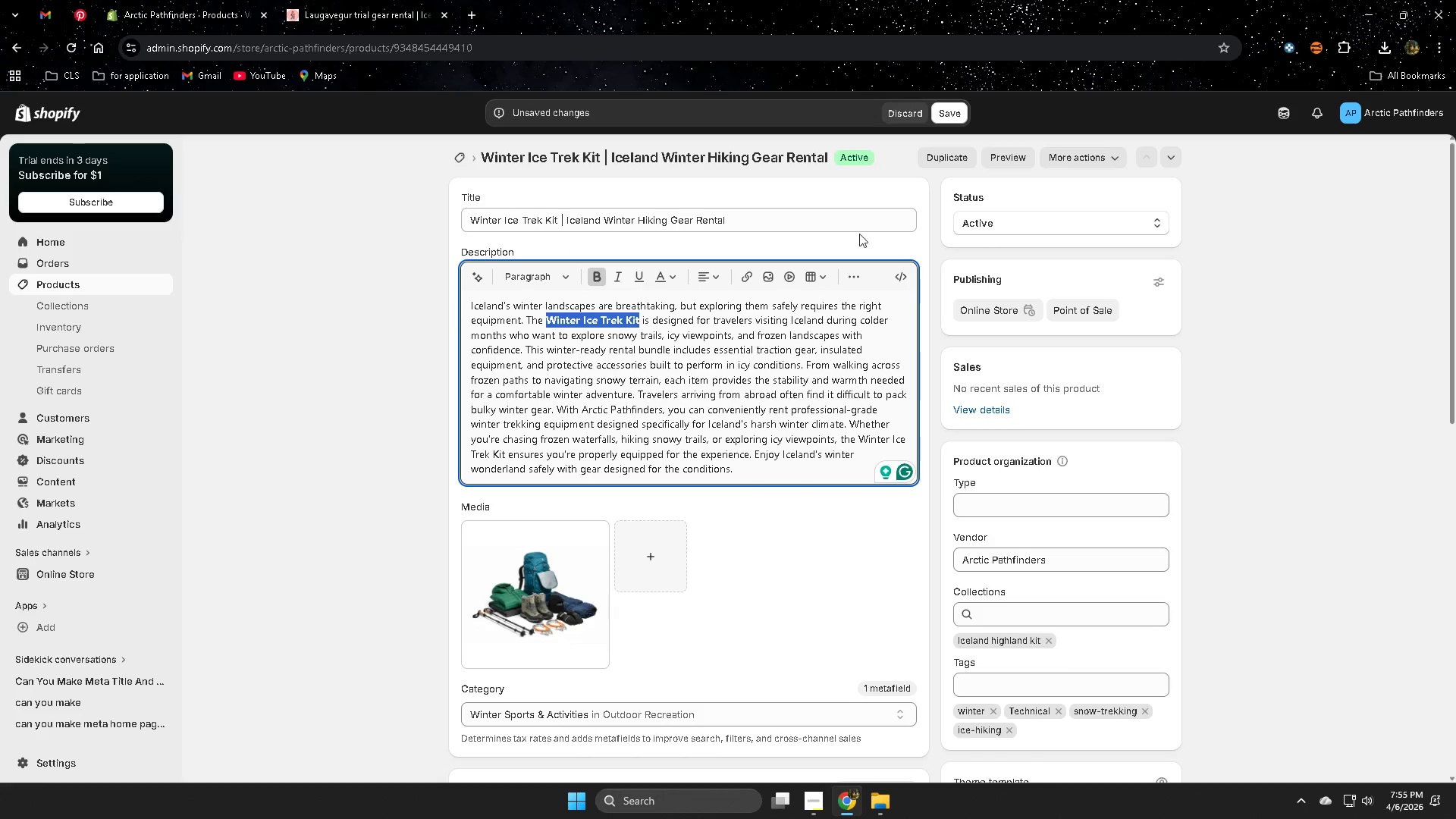 
left_click([867, 440])
 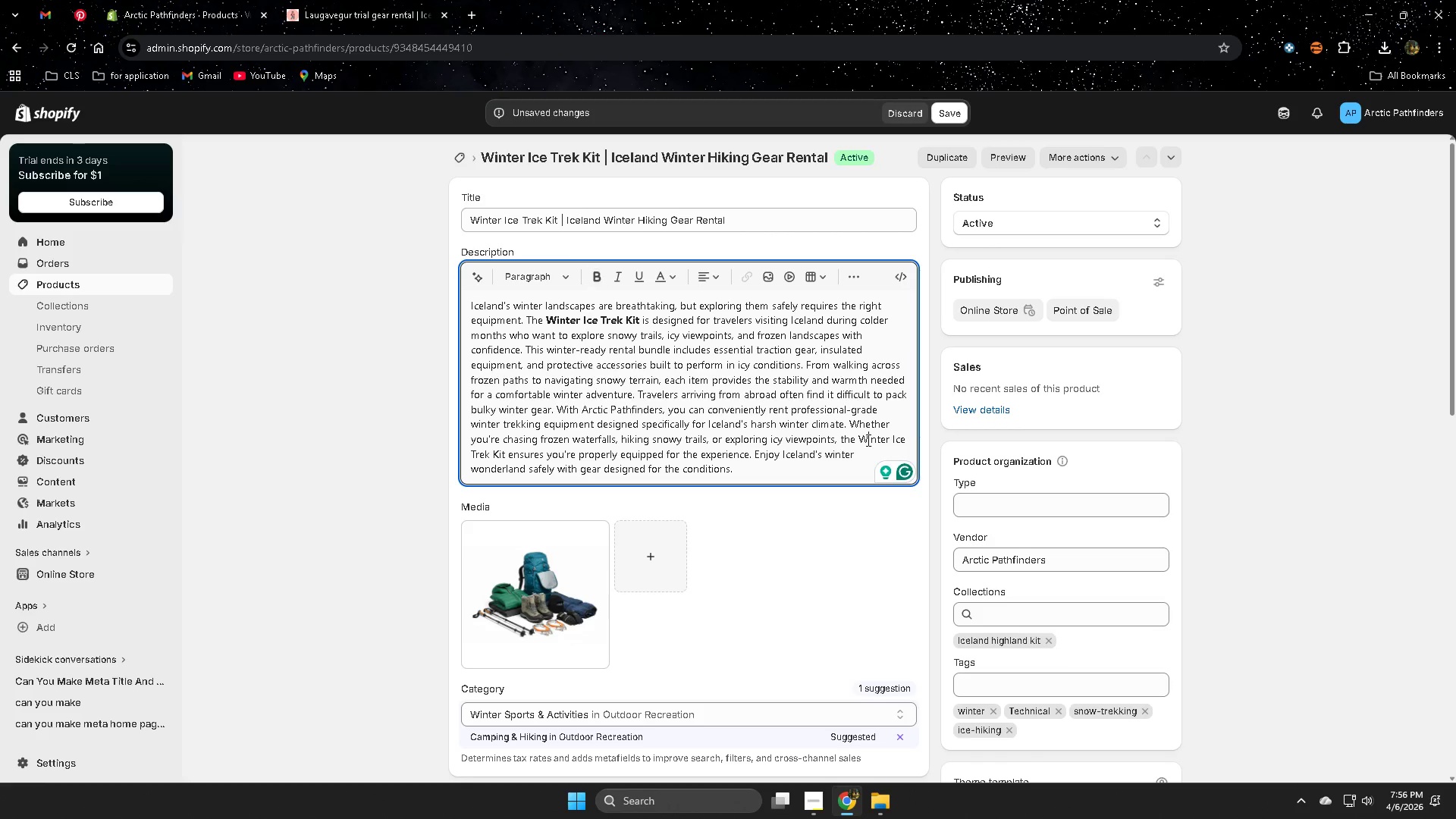 
left_click_drag(start_coordinate=[867, 440], to_coordinate=[499, 453])
 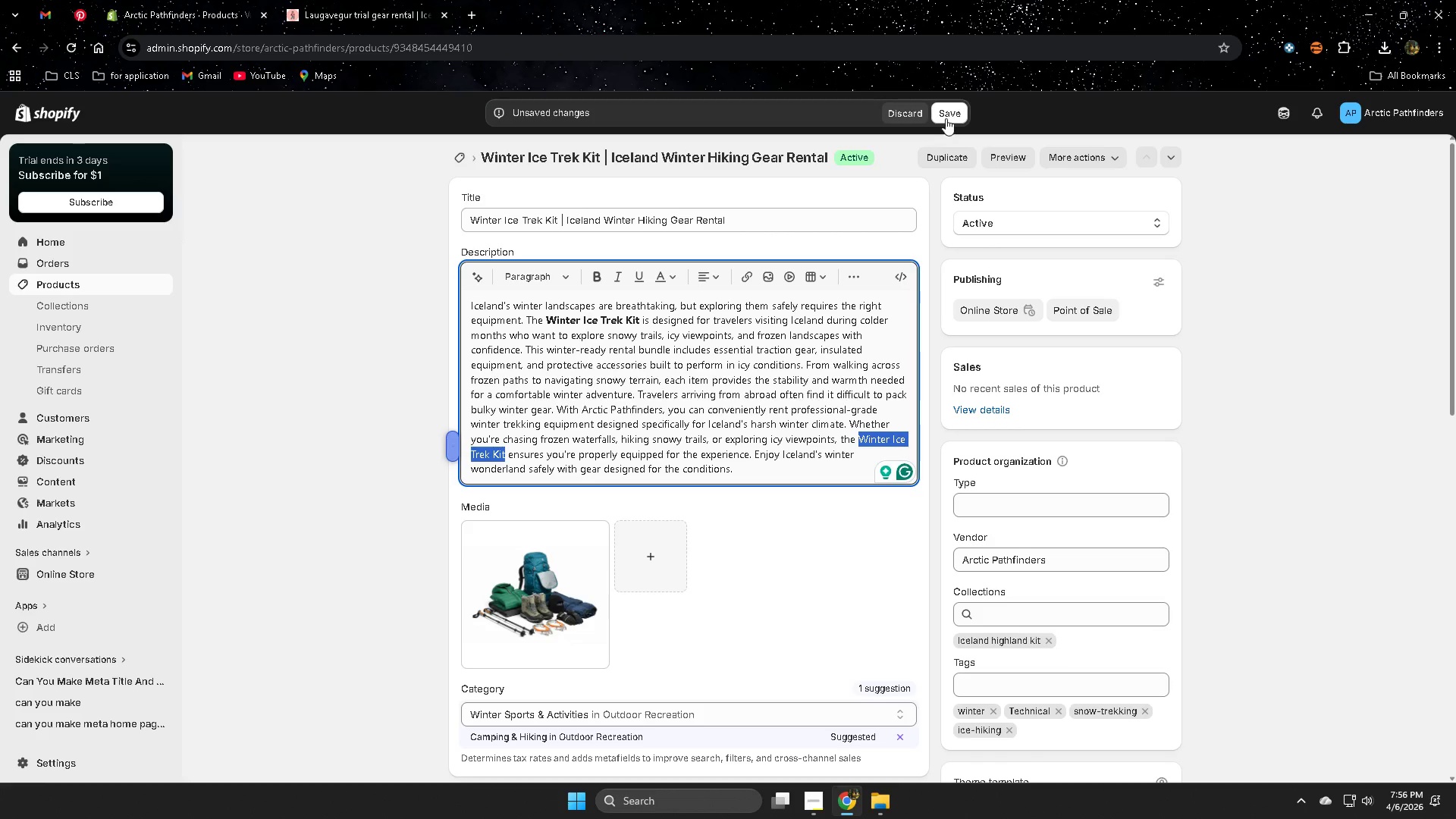 
left_click([946, 114])
 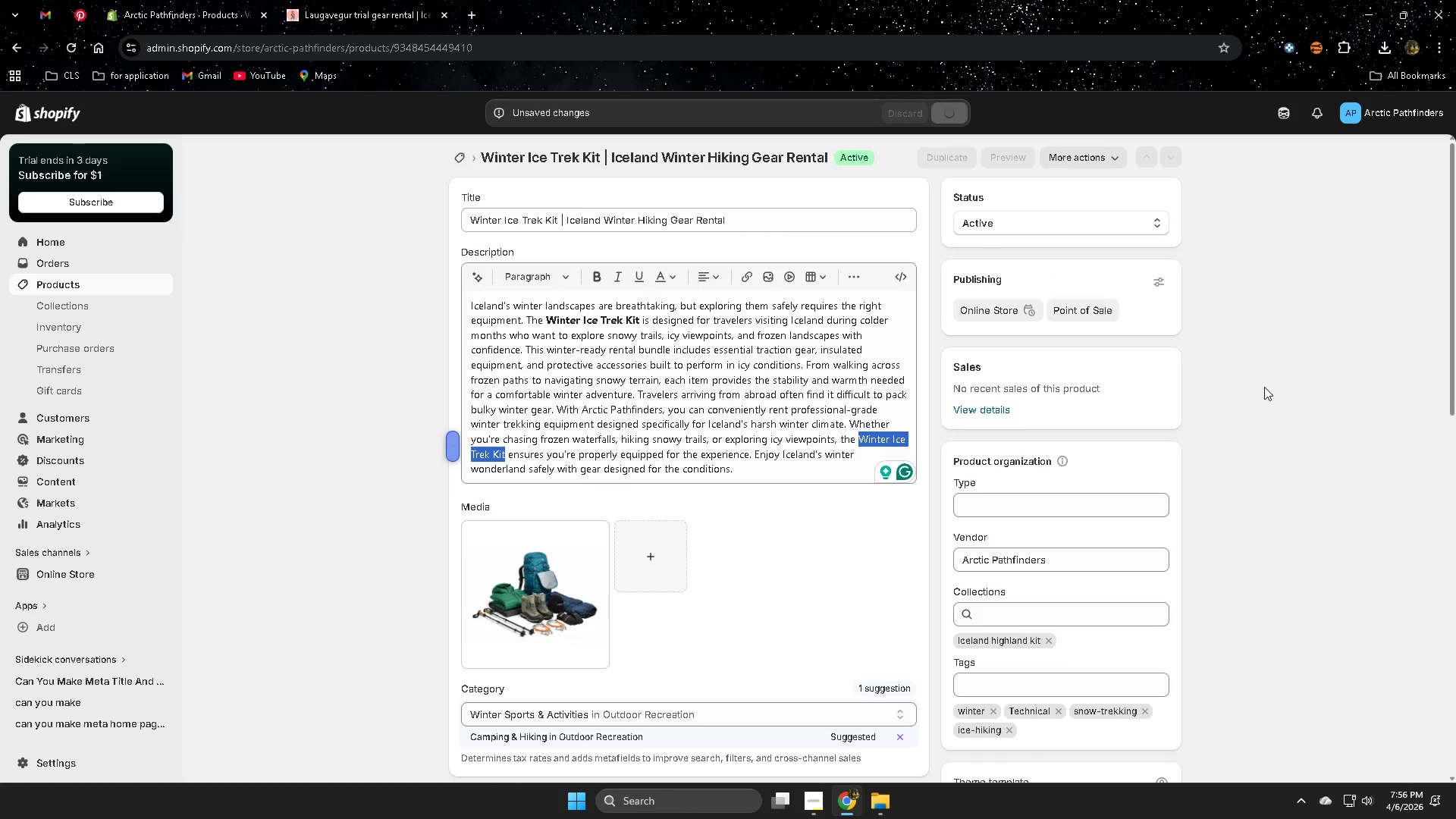 
left_click([1266, 387])
 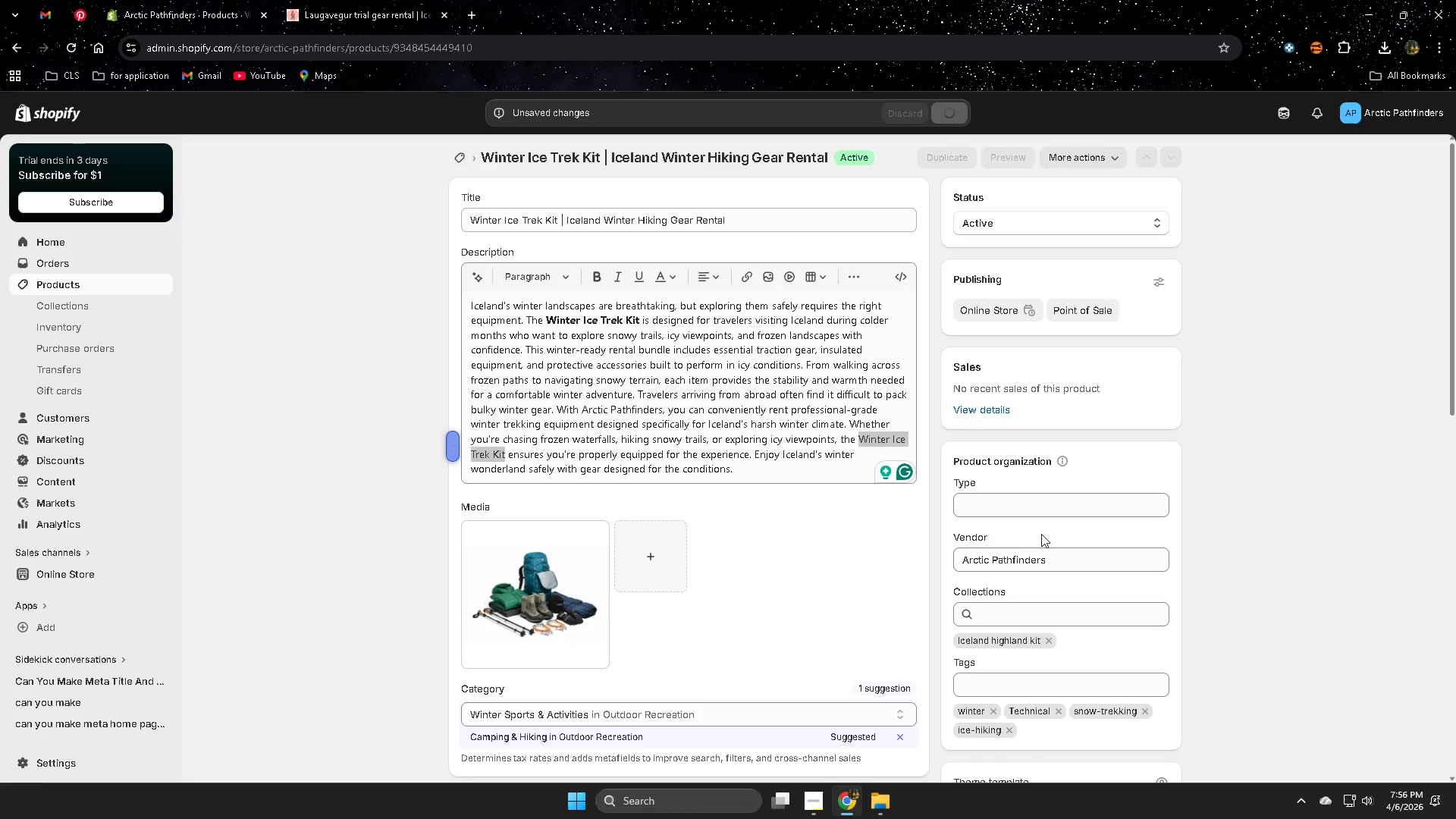 
scroll: coordinate [1012, 479], scroll_direction: down, amount: 2.0
 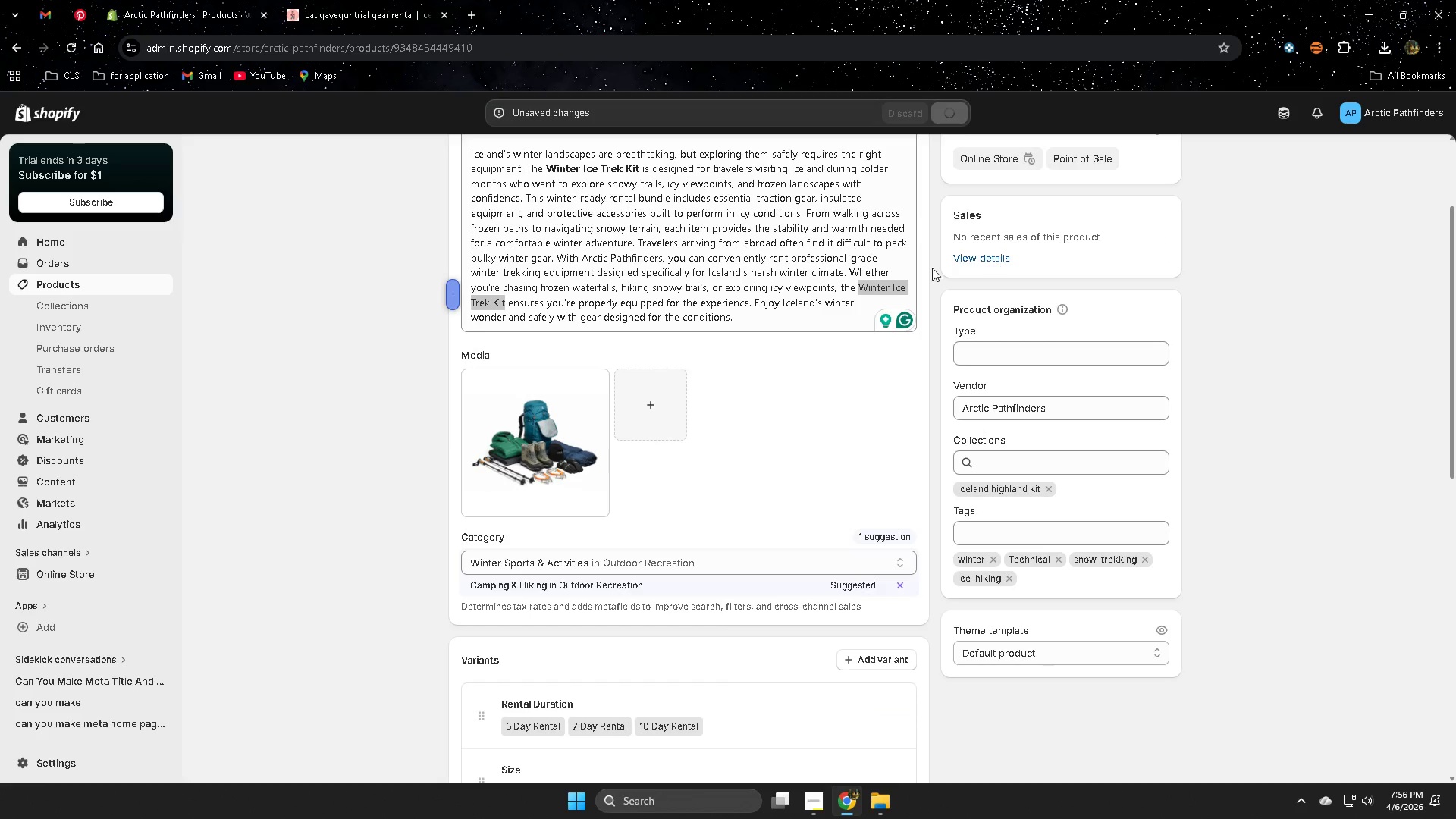 
scroll: coordinate [701, 519], scroll_direction: up, amount: 1.0
 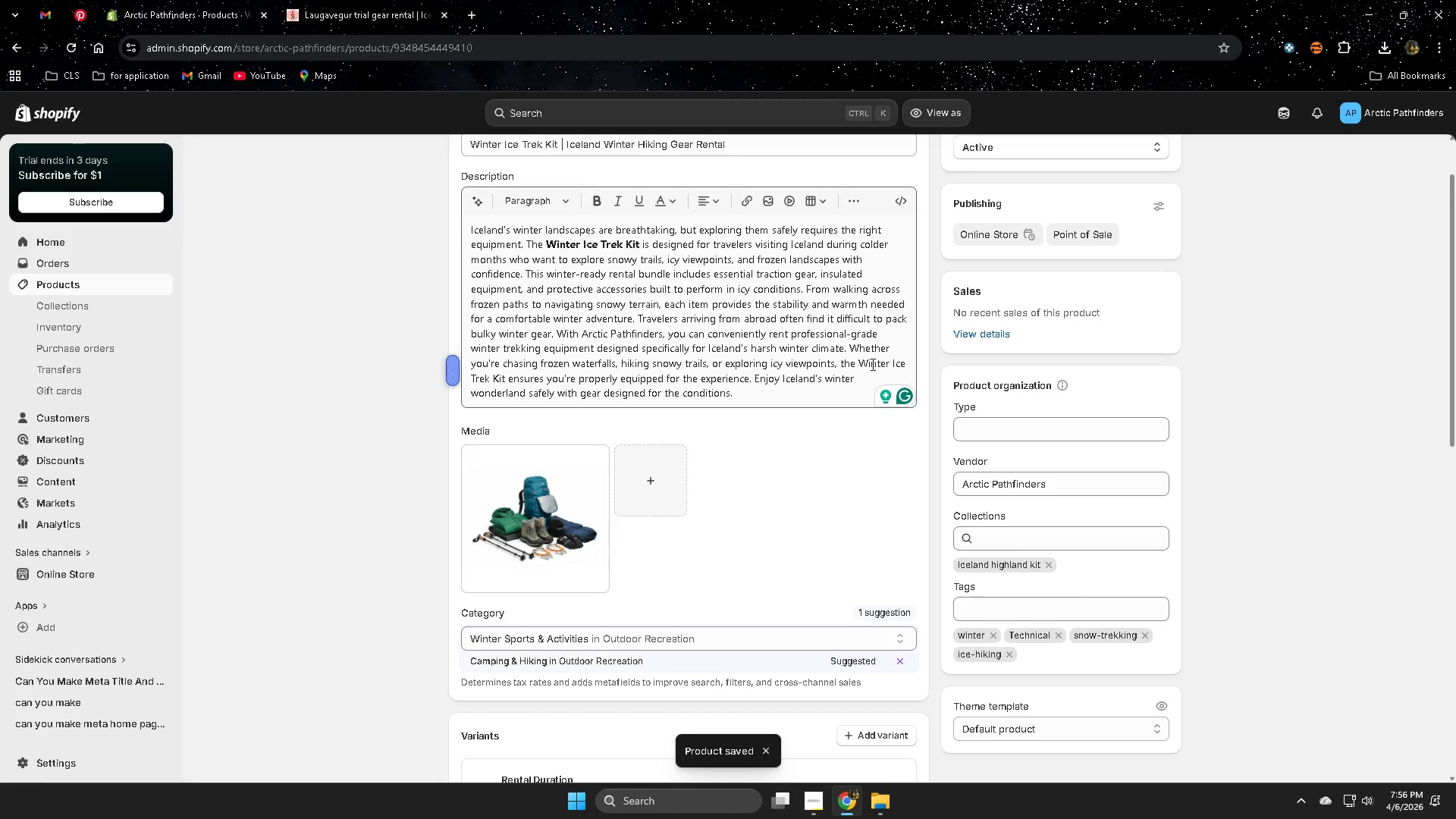 
left_click_drag(start_coordinate=[871, 364], to_coordinate=[886, 366])
 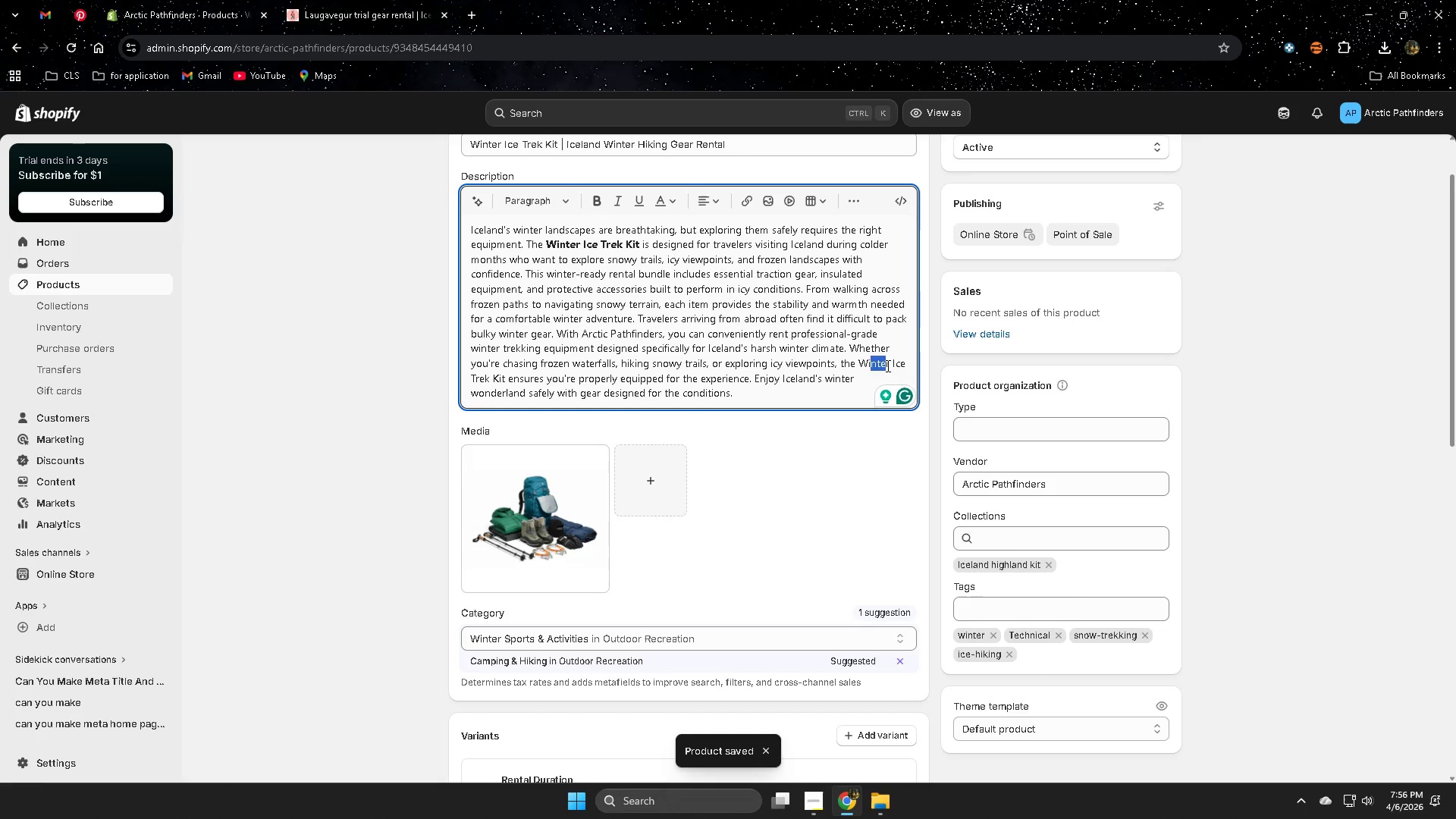 
double_click([886, 366])
 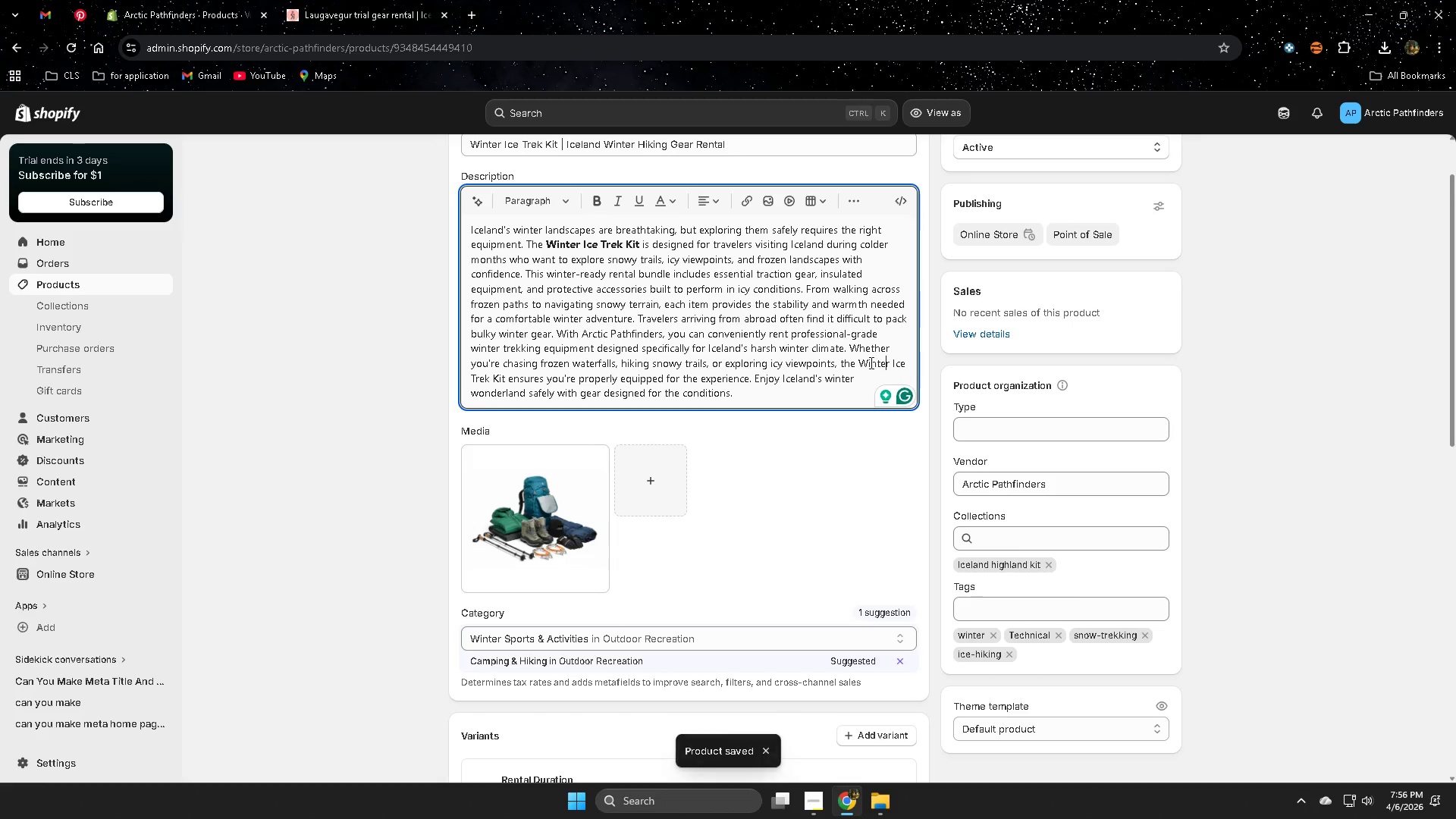 
left_click([870, 362])
 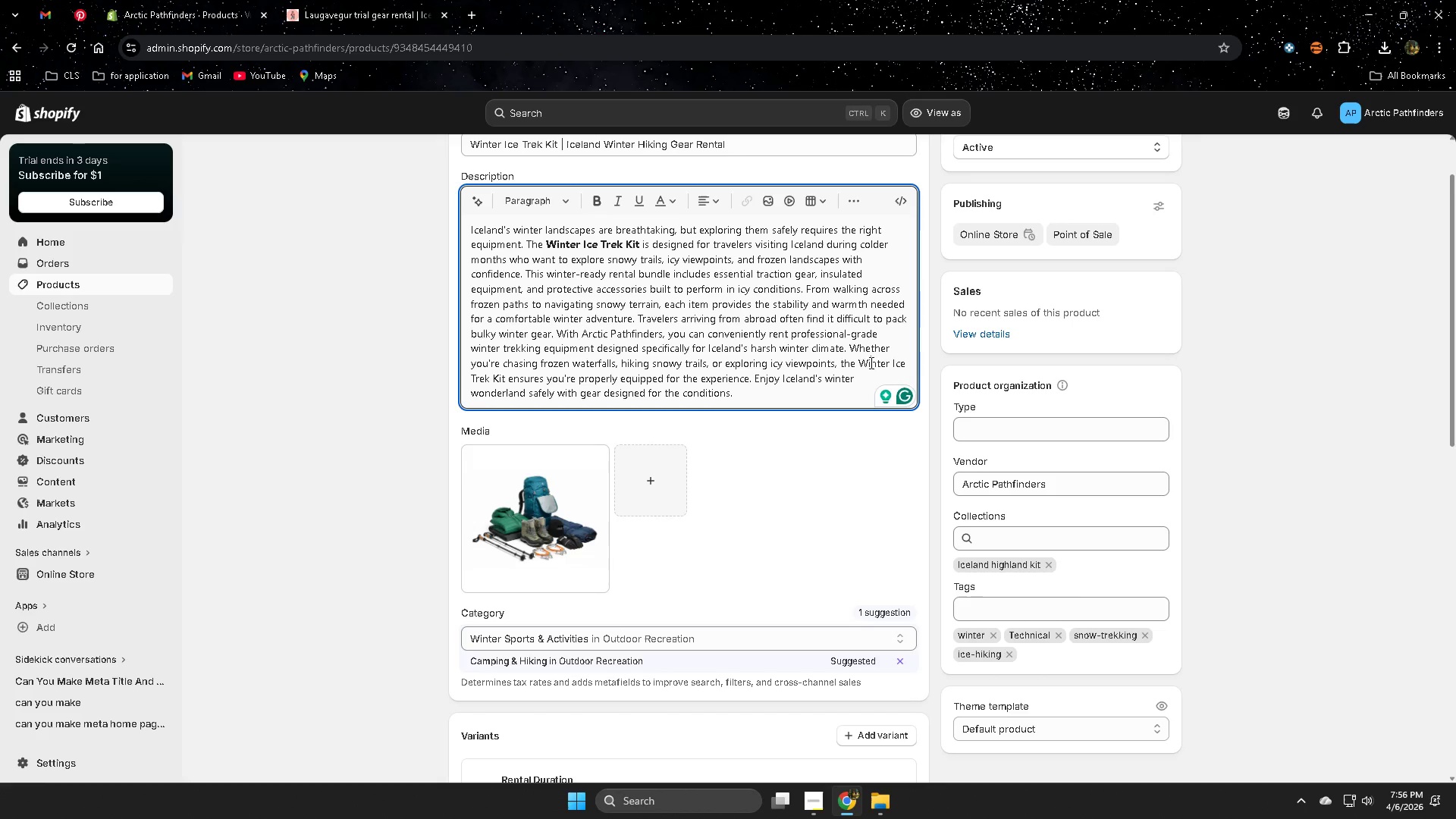 
left_click_drag(start_coordinate=[870, 362], to_coordinate=[497, 375])
 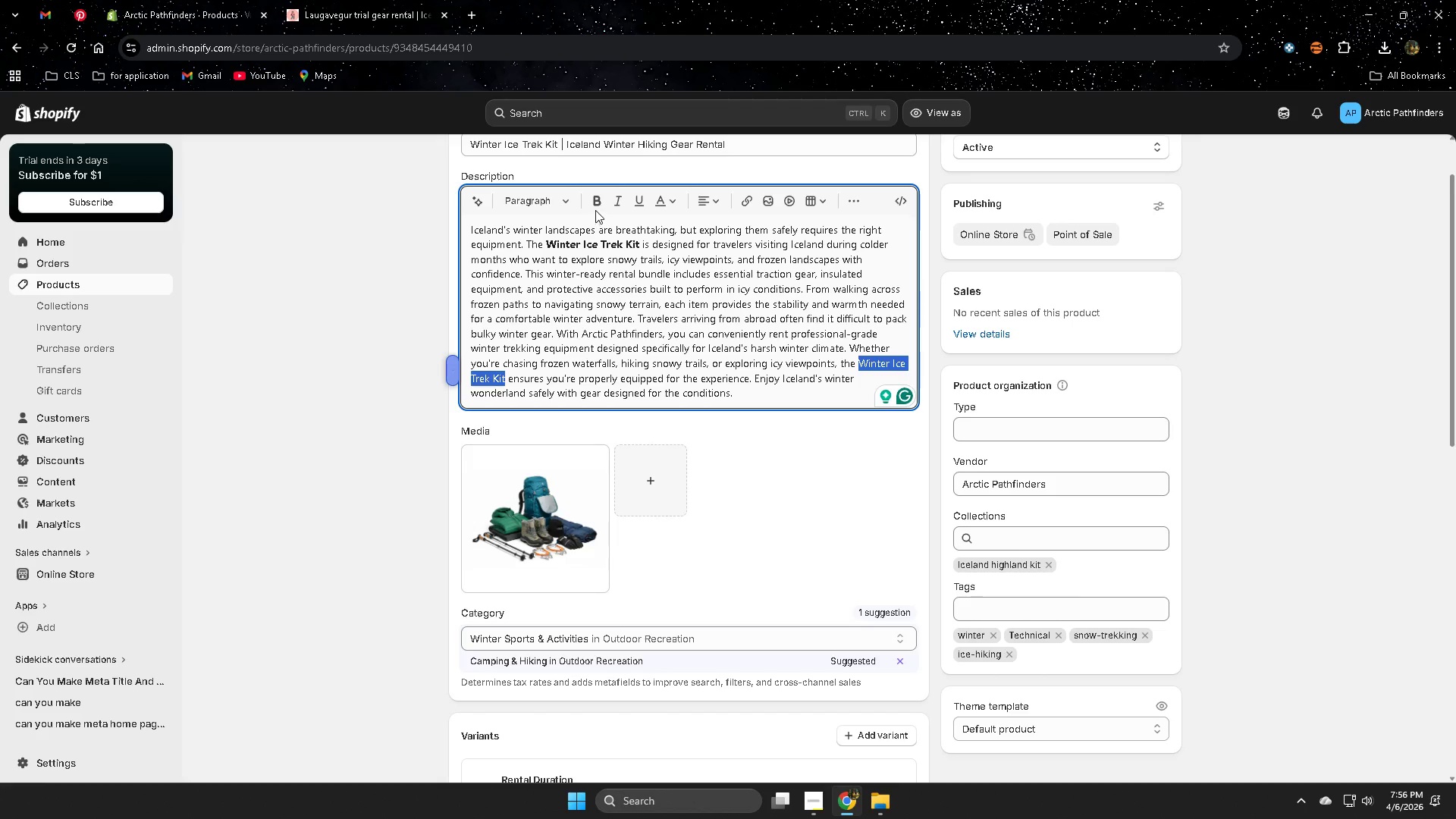 
left_click([596, 202])
 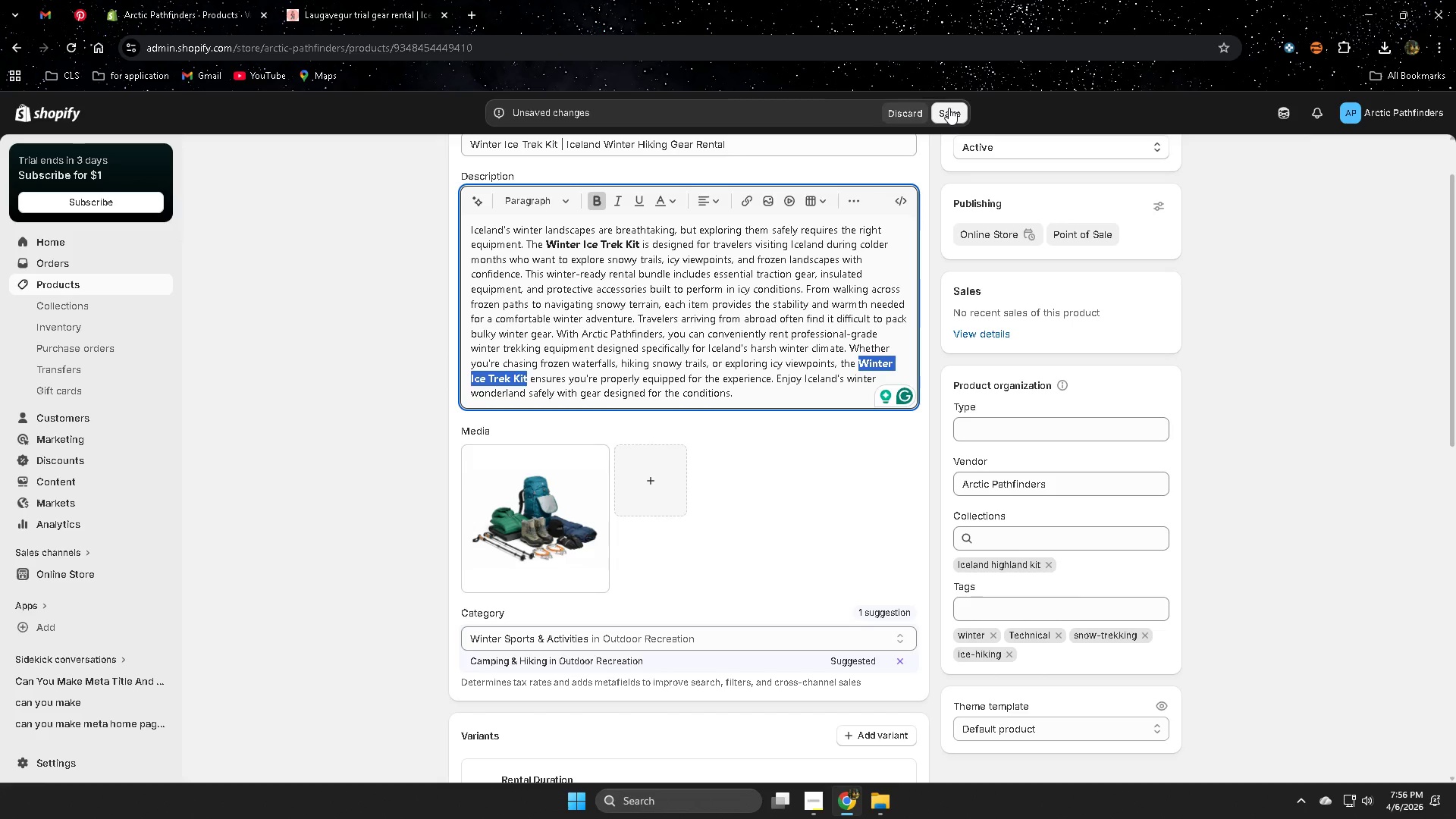 
left_click([949, 108])
 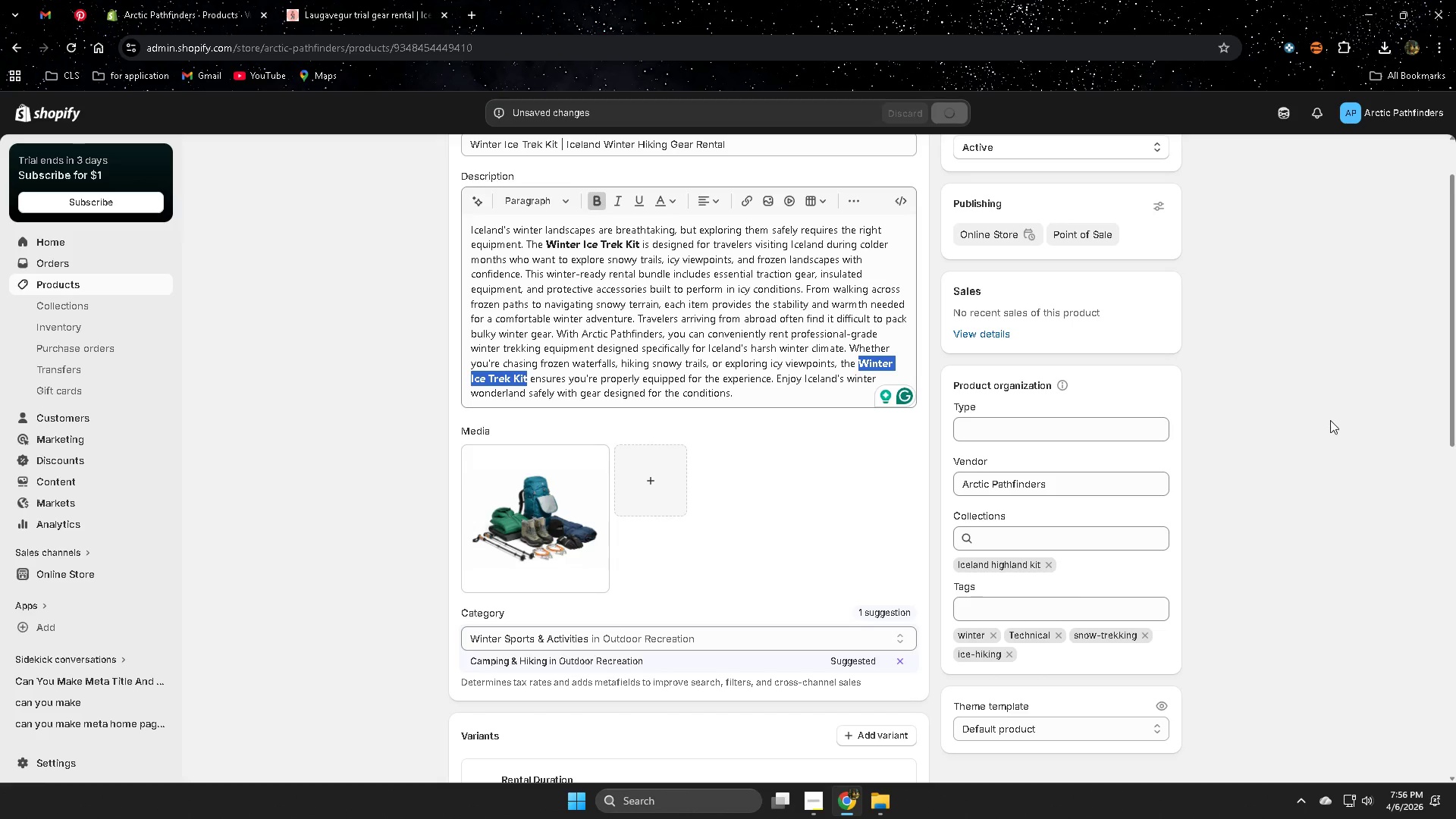 
left_click([1329, 415])
 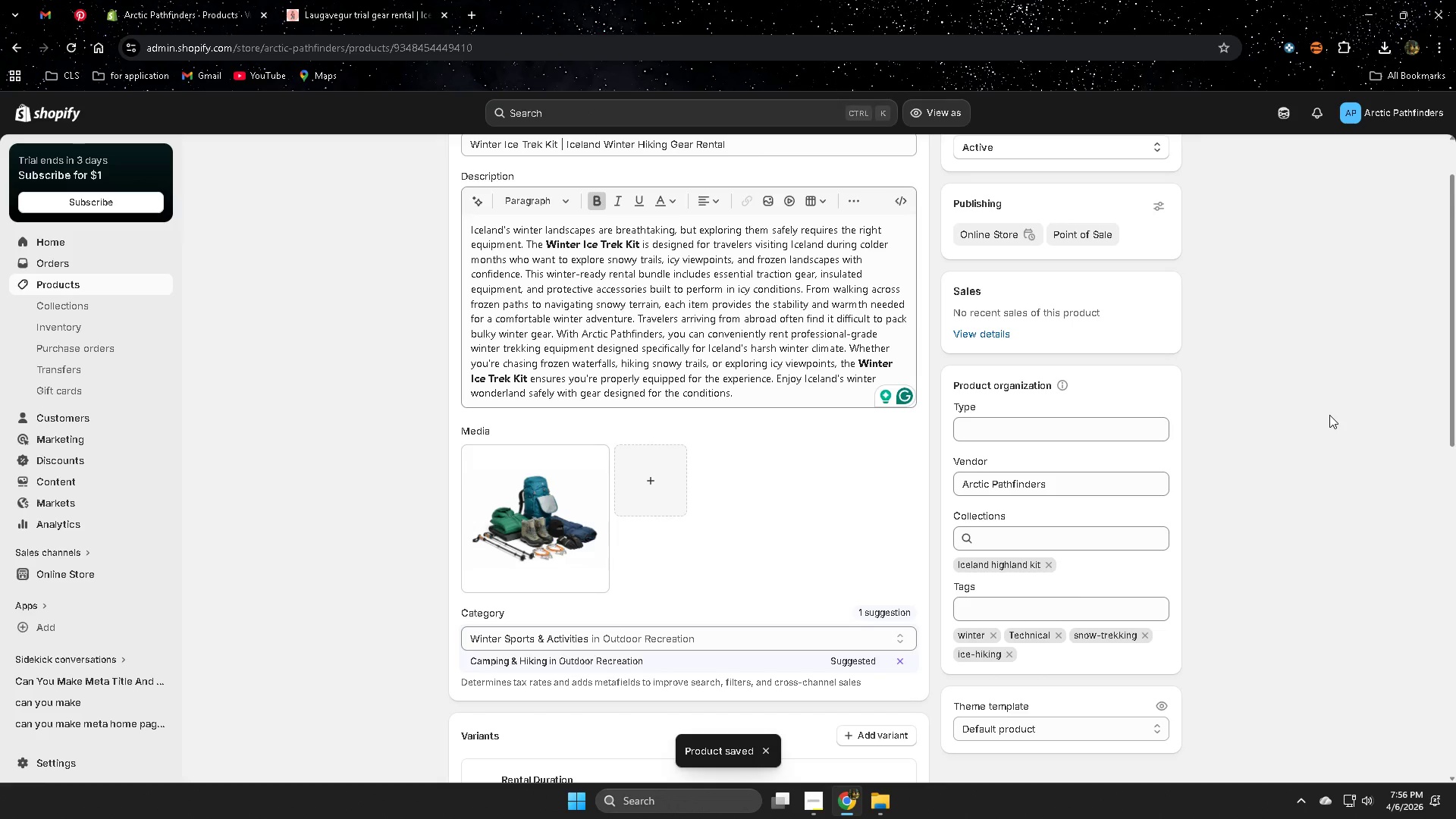 
scroll: coordinate [1323, 415], scroll_direction: none, amount: 0.0
 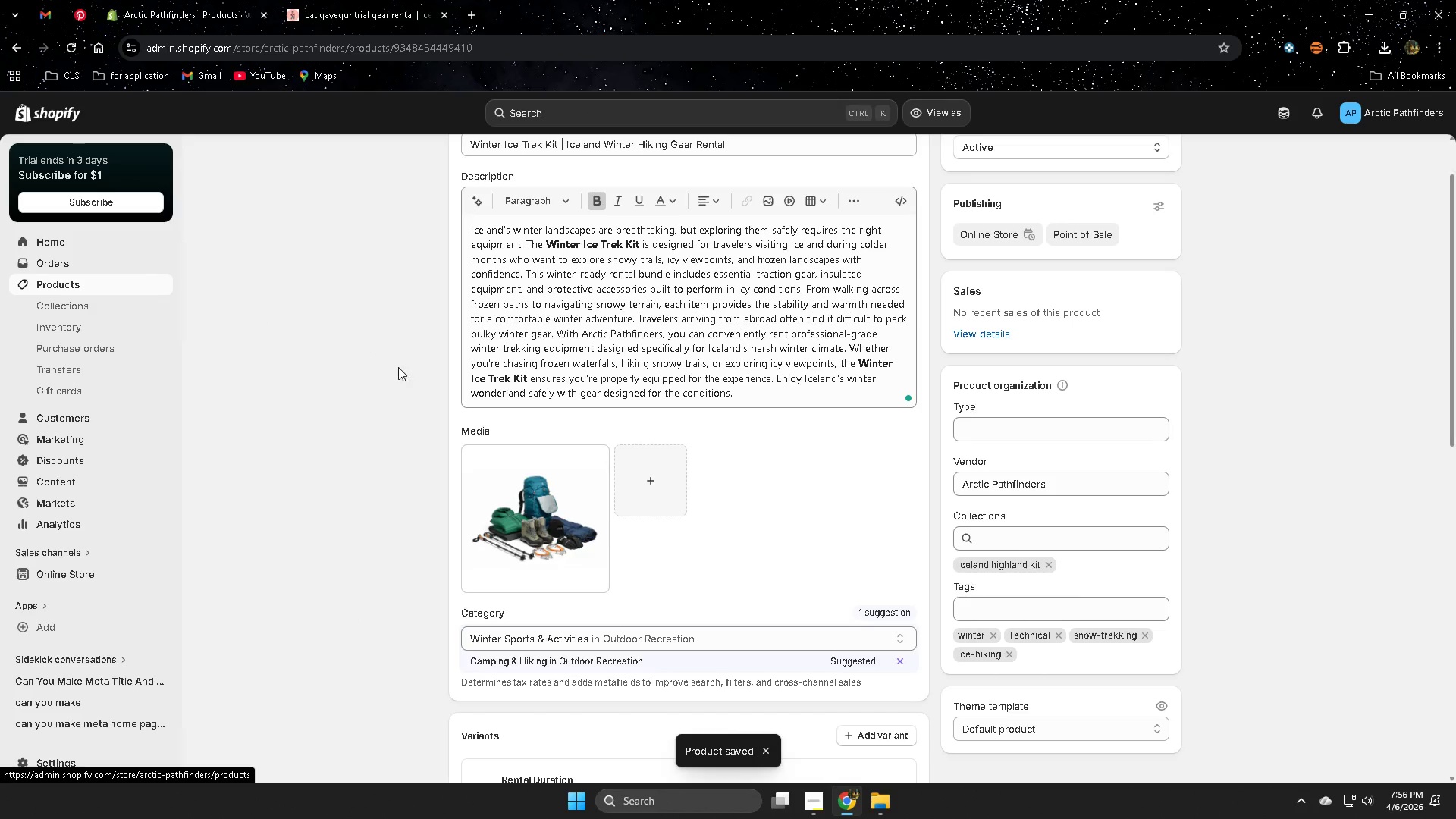 
scroll: coordinate [294, 583], scroll_direction: down, amount: 10.0
 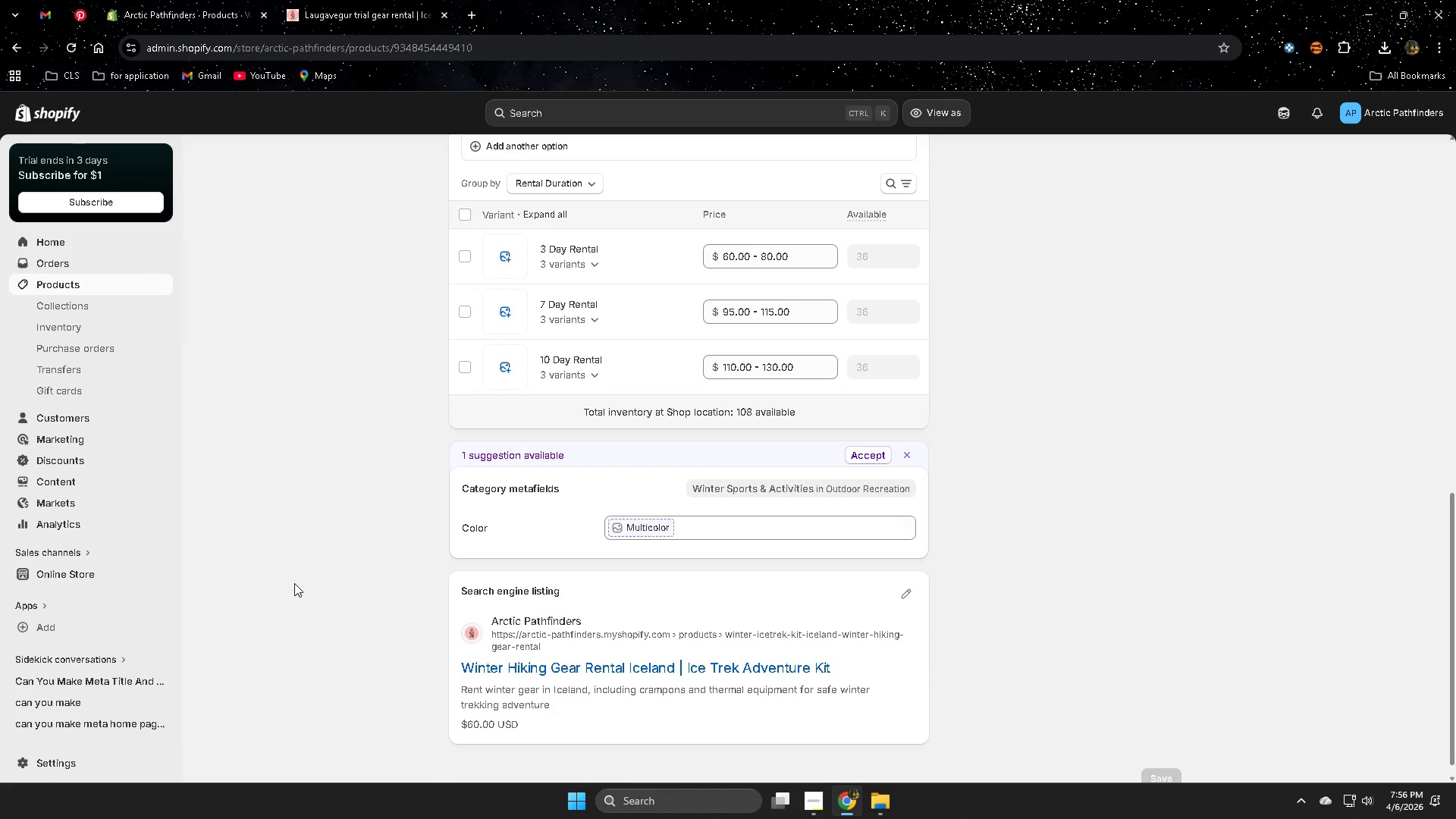 
scroll: coordinate [291, 581], scroll_direction: up, amount: 3.0
 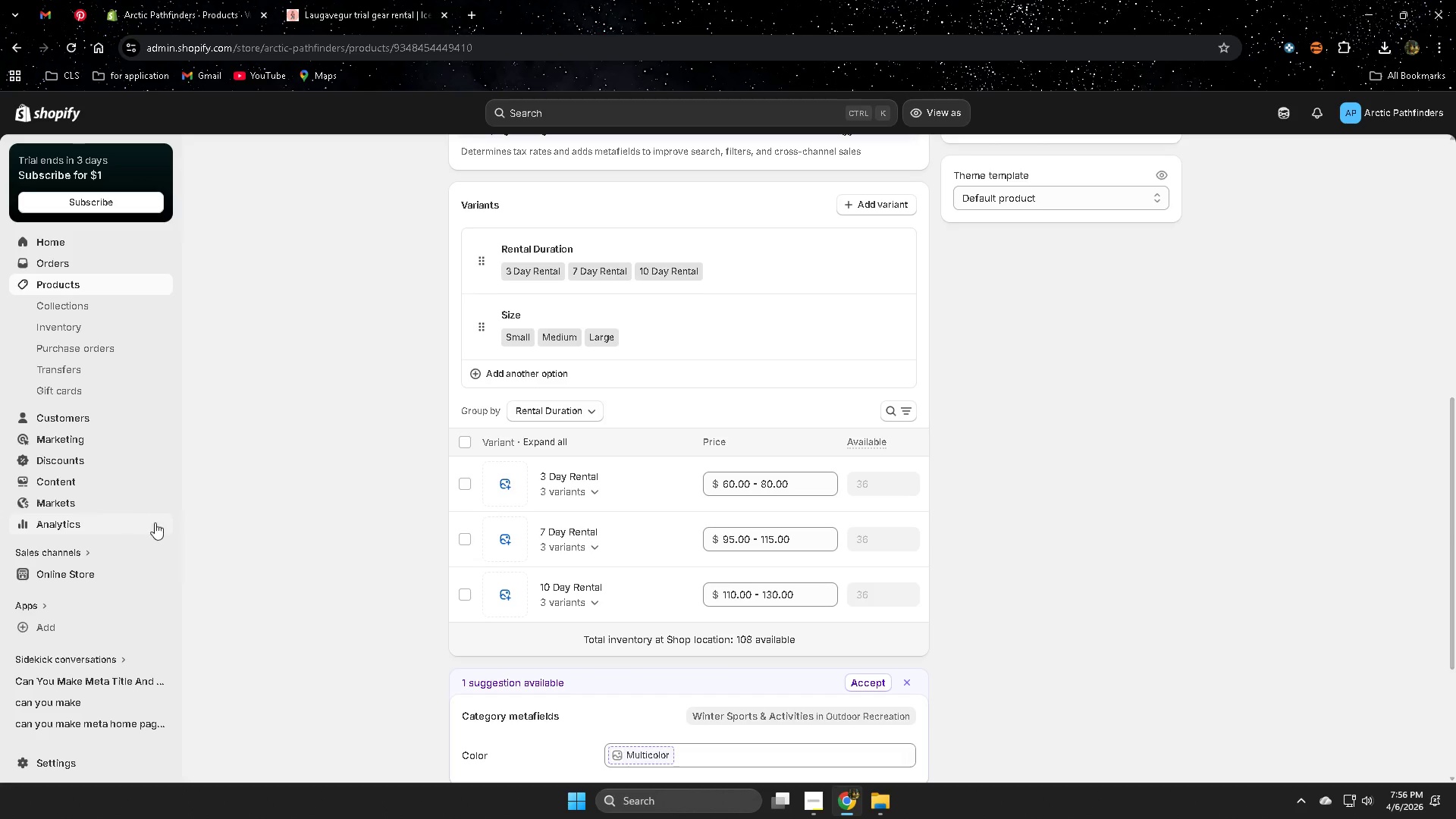 
left_click([74, 286])
 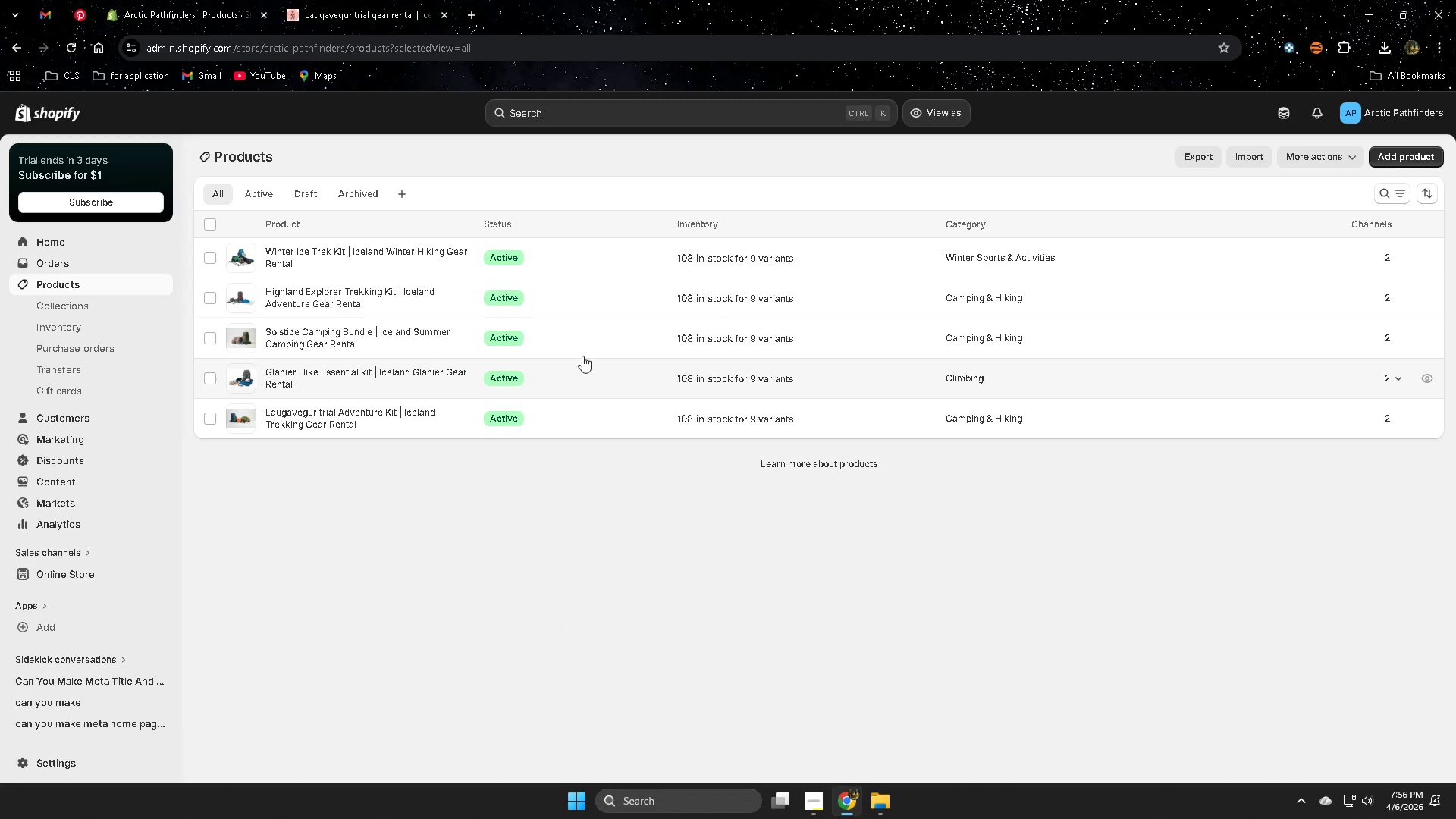 
scroll: coordinate [302, 556], scroll_direction: down, amount: 10.0
 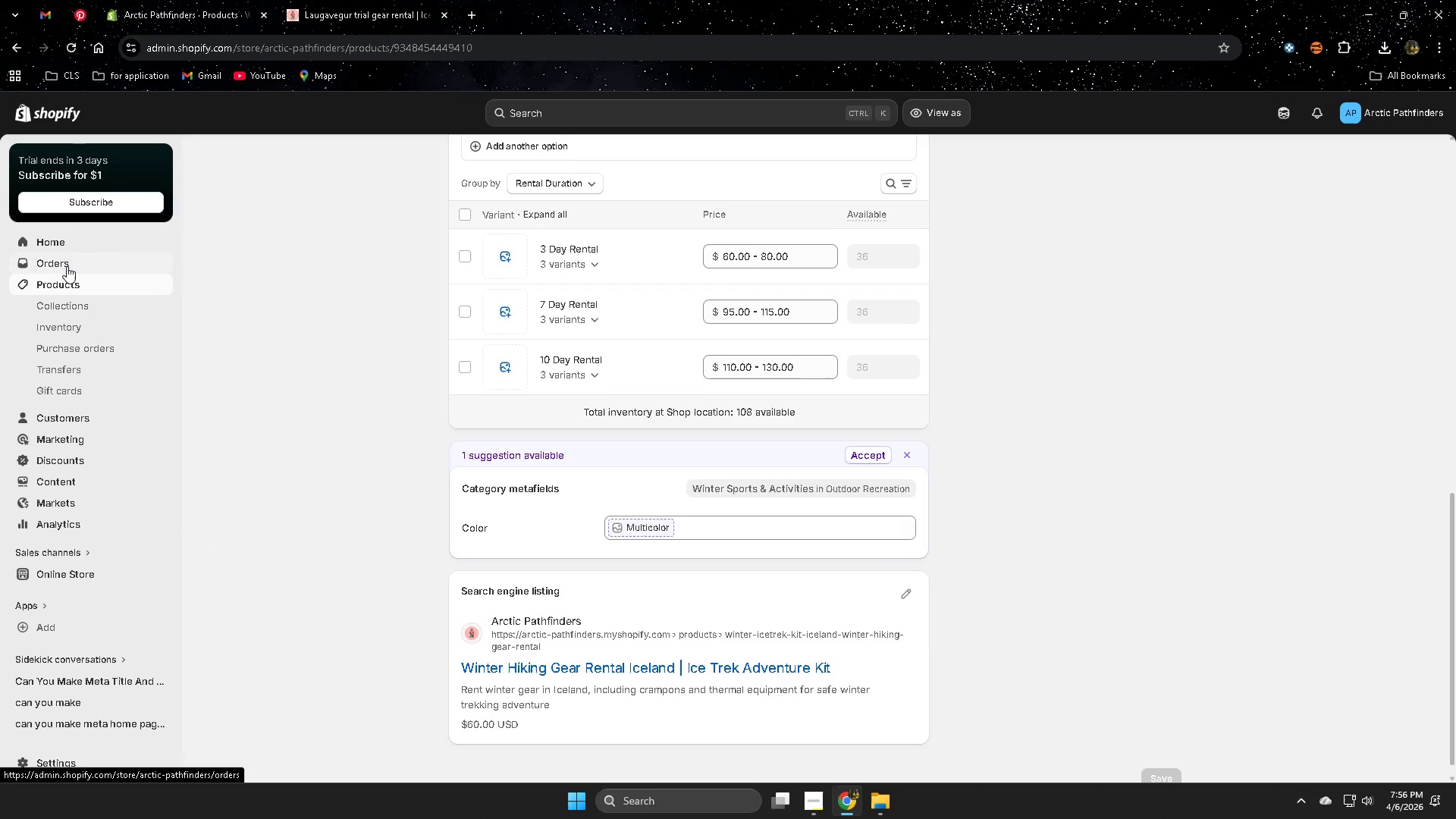 
left_click([574, 307])
 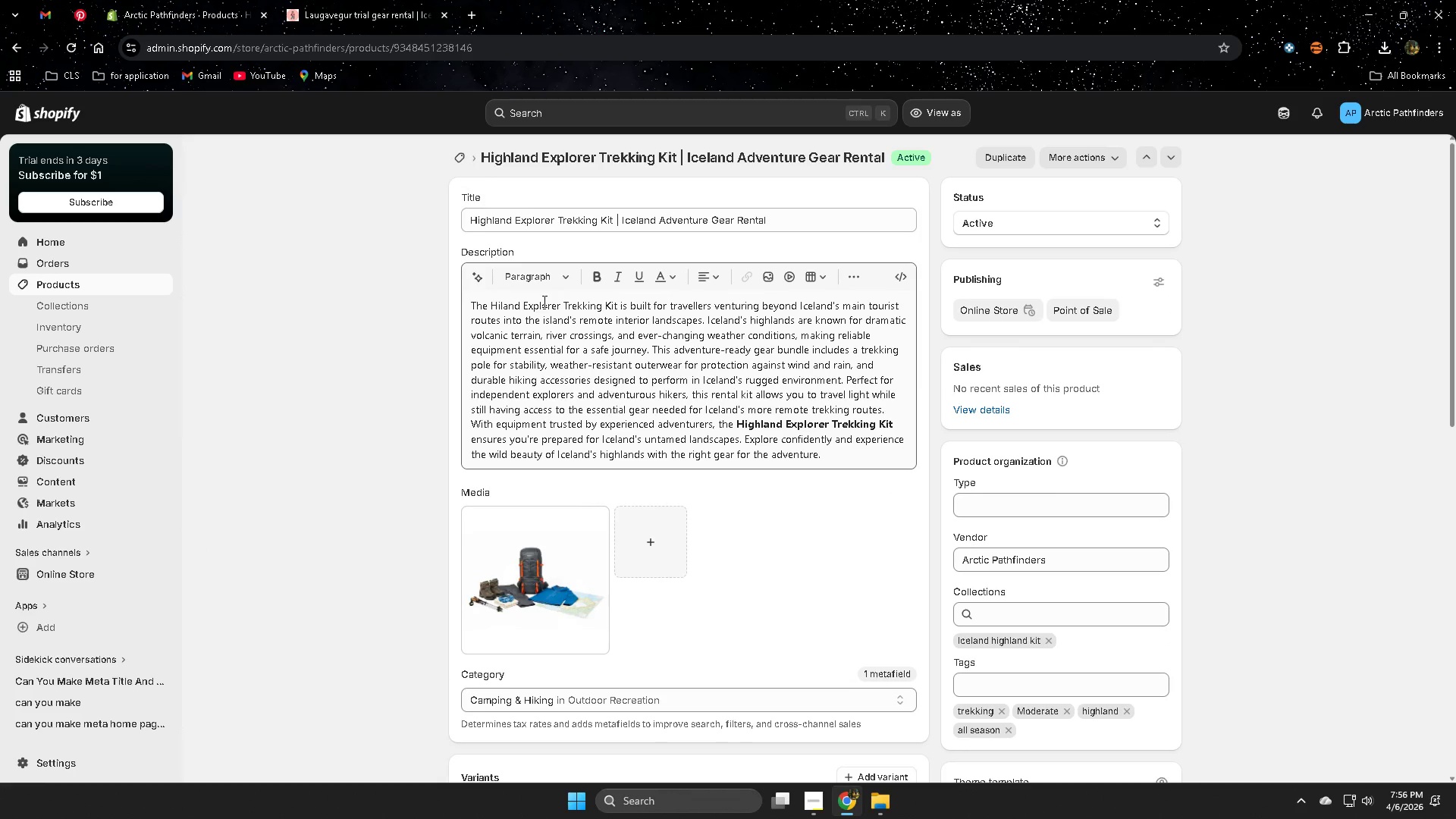 
wait(5.03)
 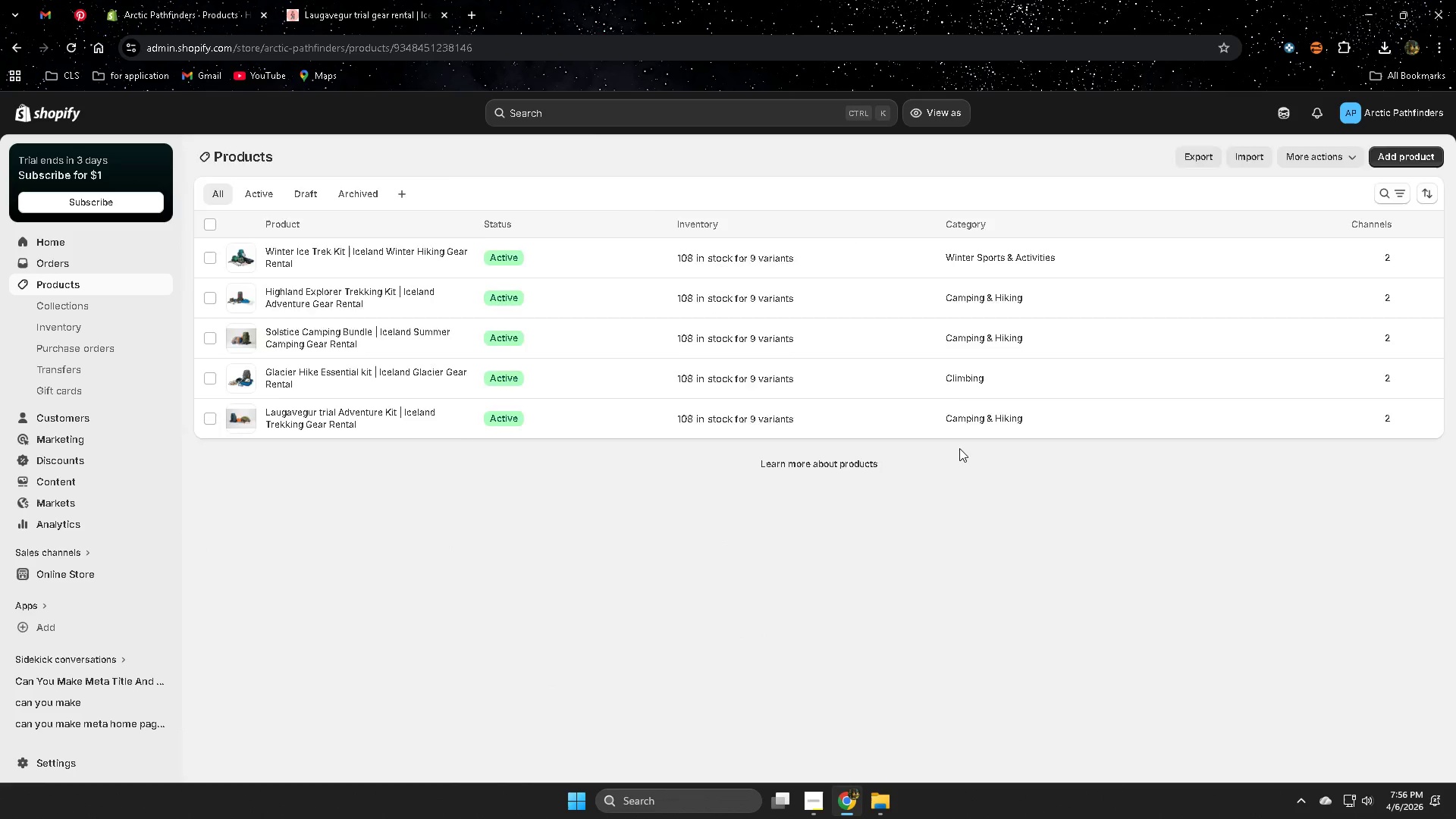 
left_click([498, 305])
 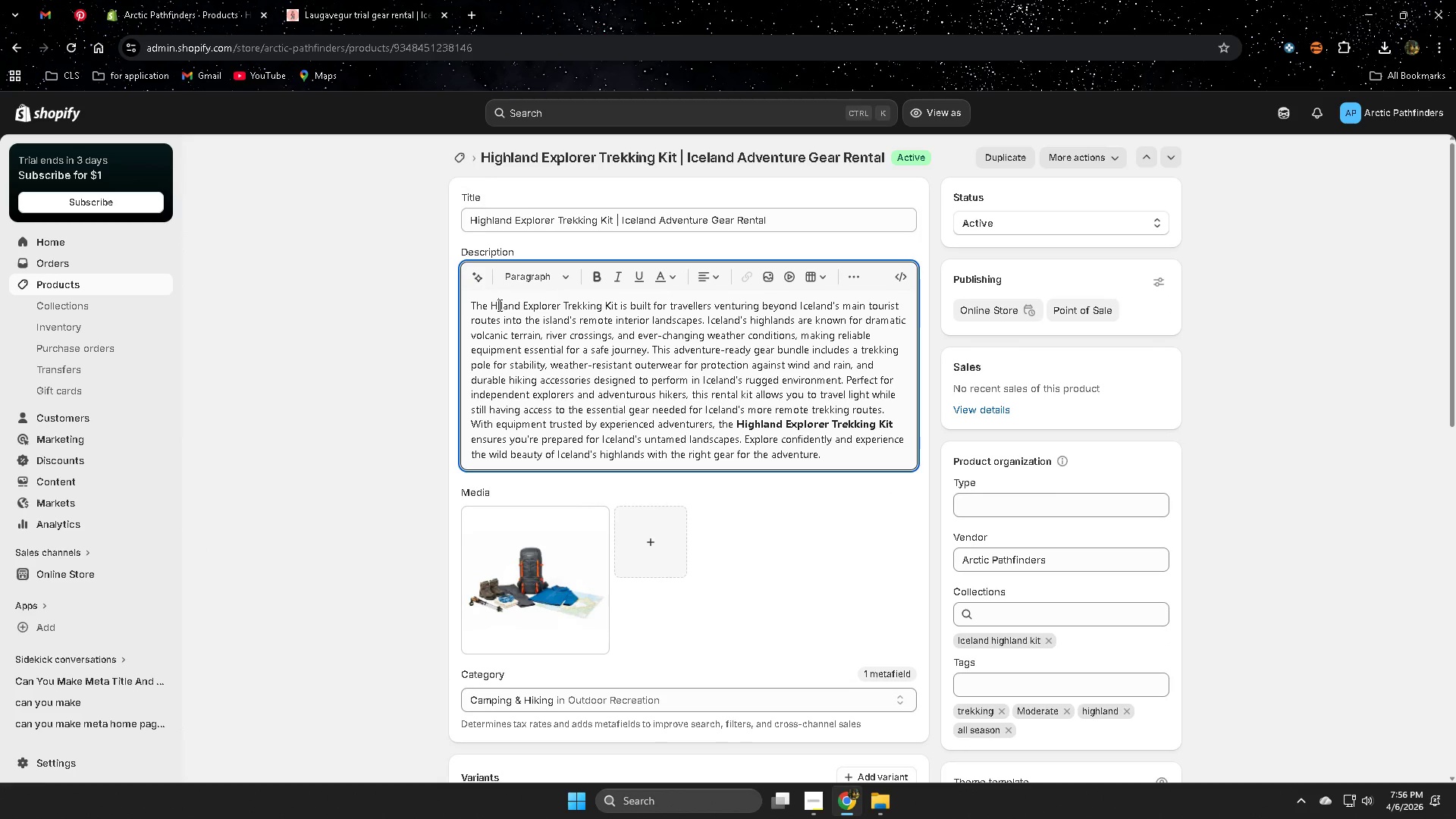 
left_click_drag(start_coordinate=[498, 305], to_coordinate=[610, 305])
 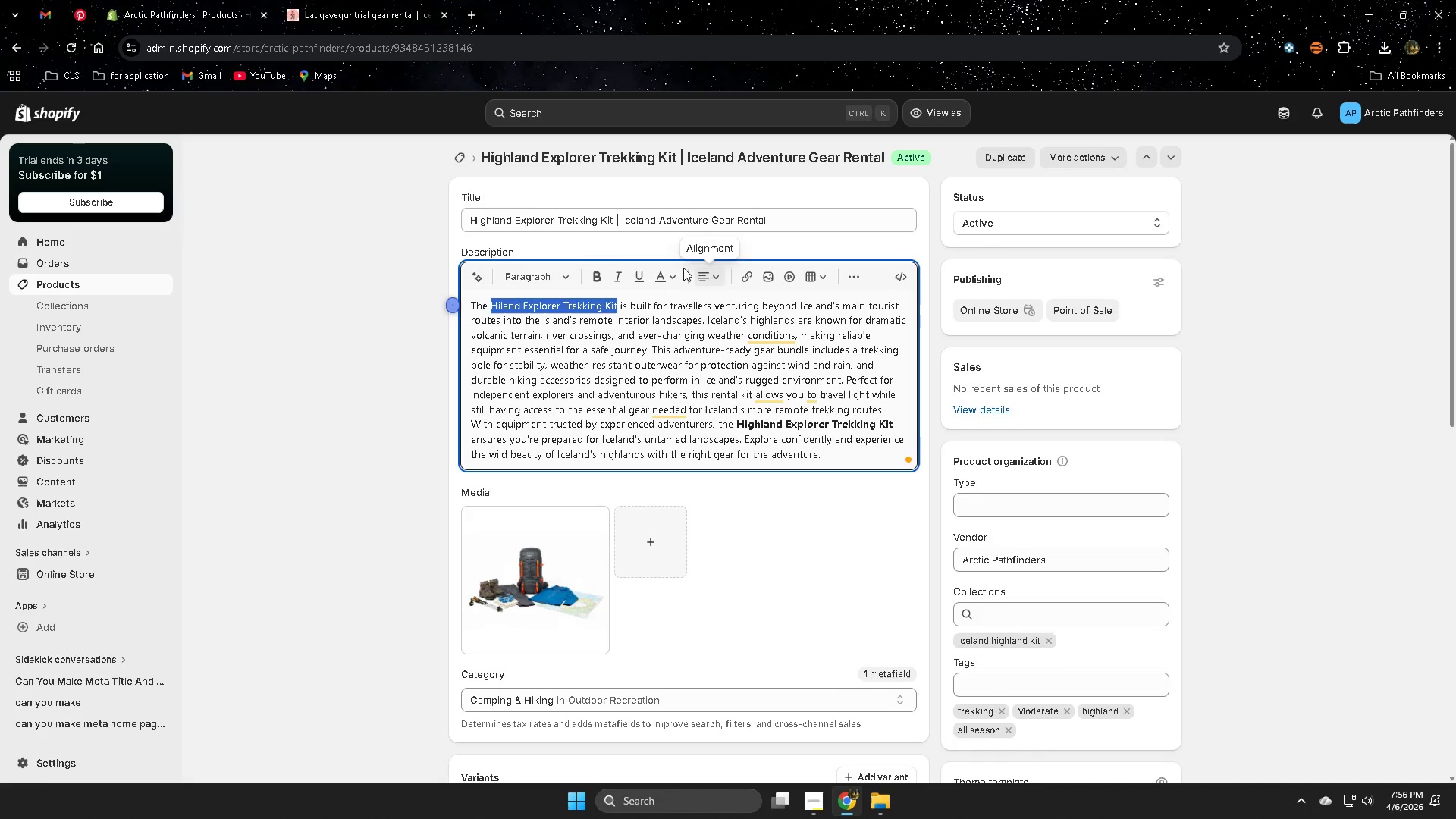 
left_click([598, 277])
 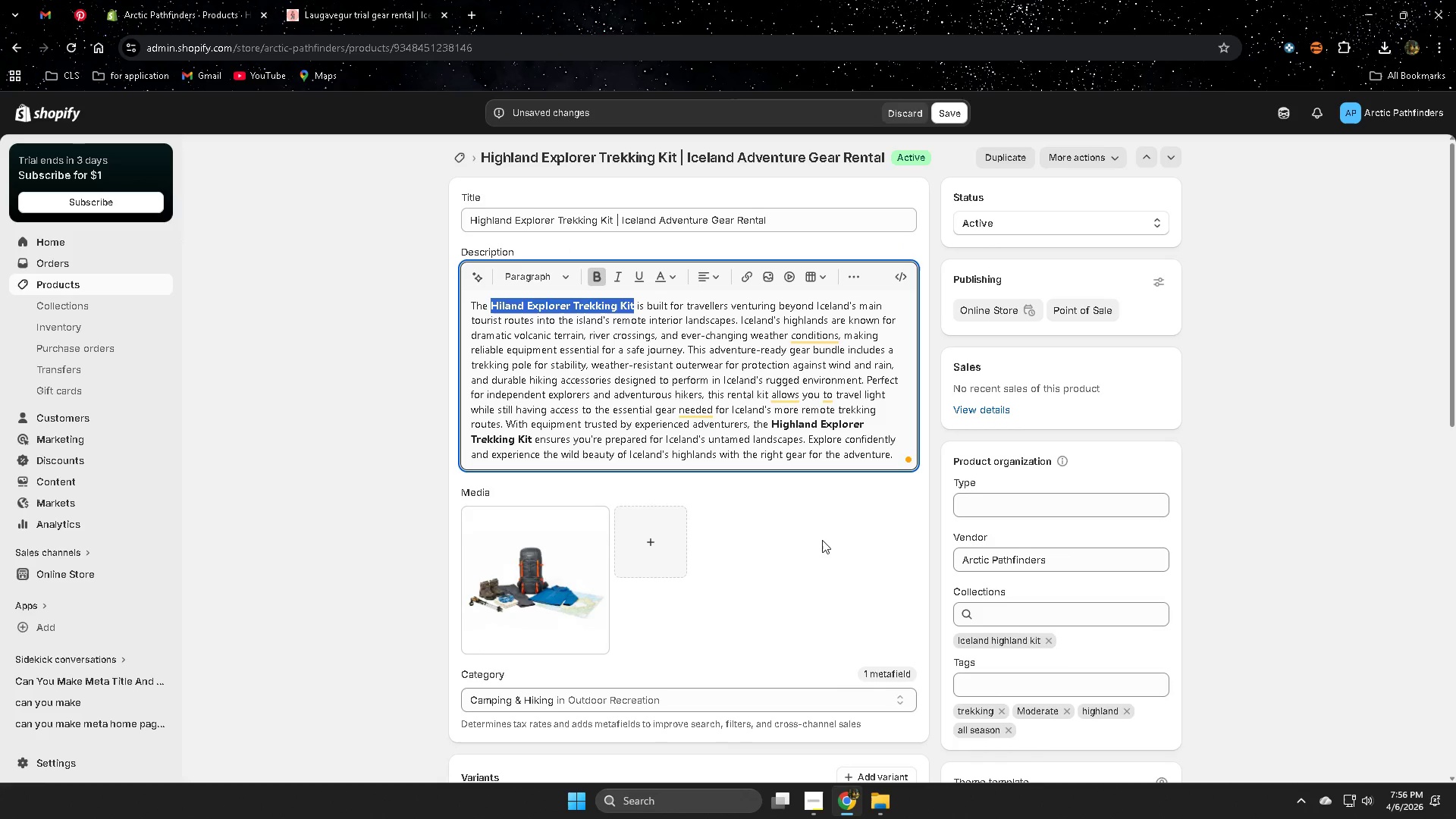 
left_click([1455, 506])
 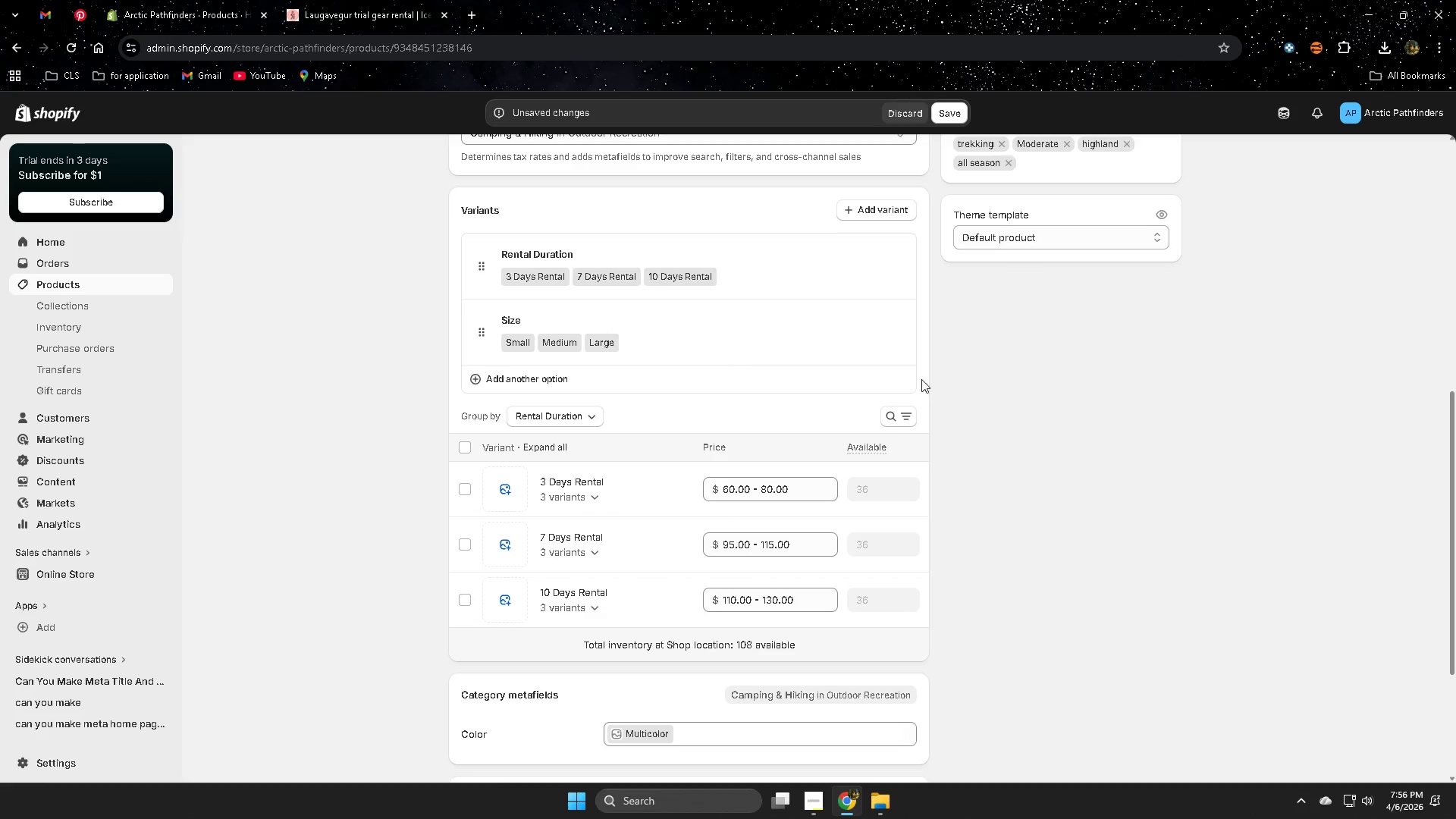 
left_click([962, 115])
 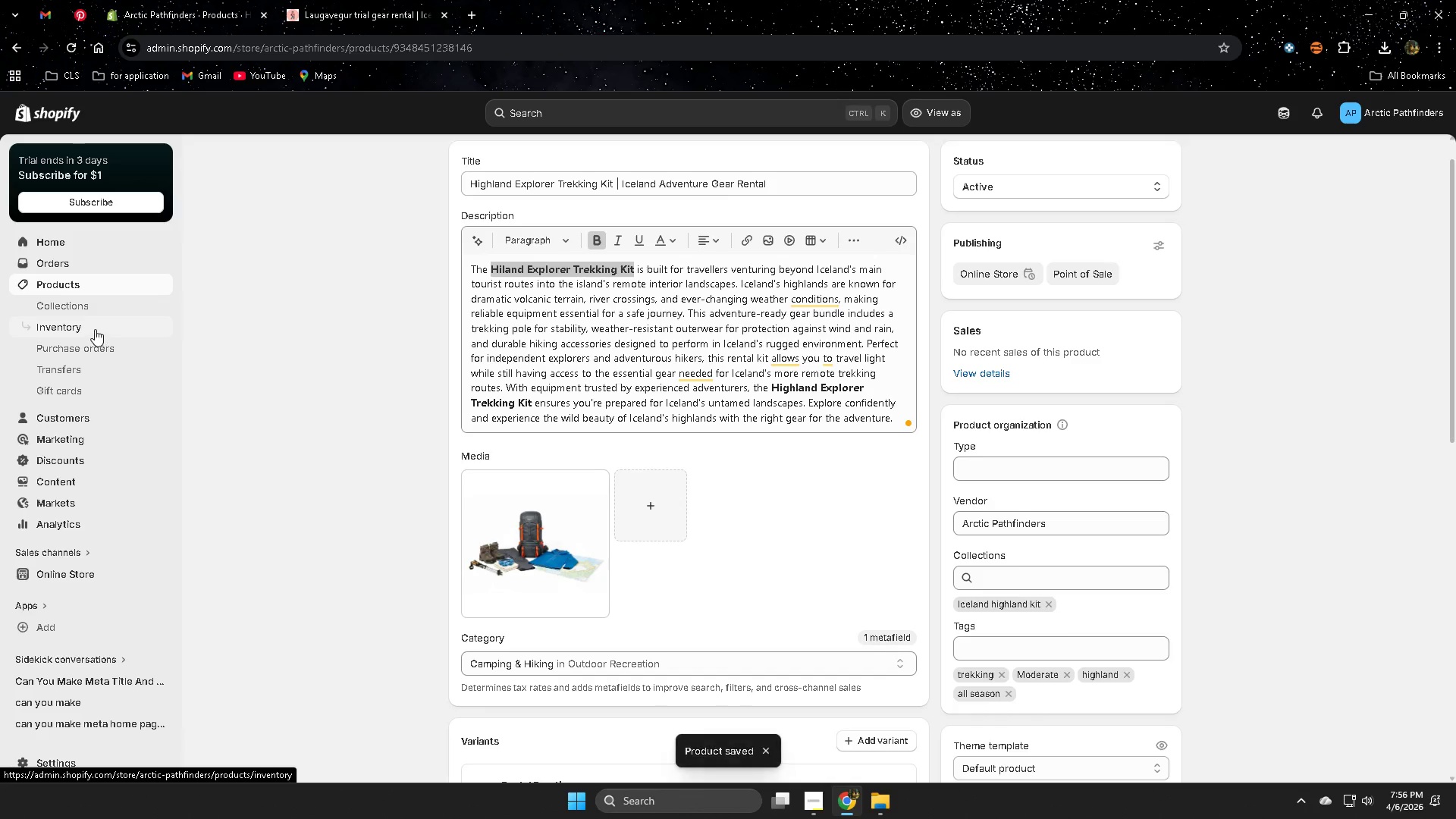 
scroll: coordinate [922, 392], scroll_direction: up, amount: 7.0
 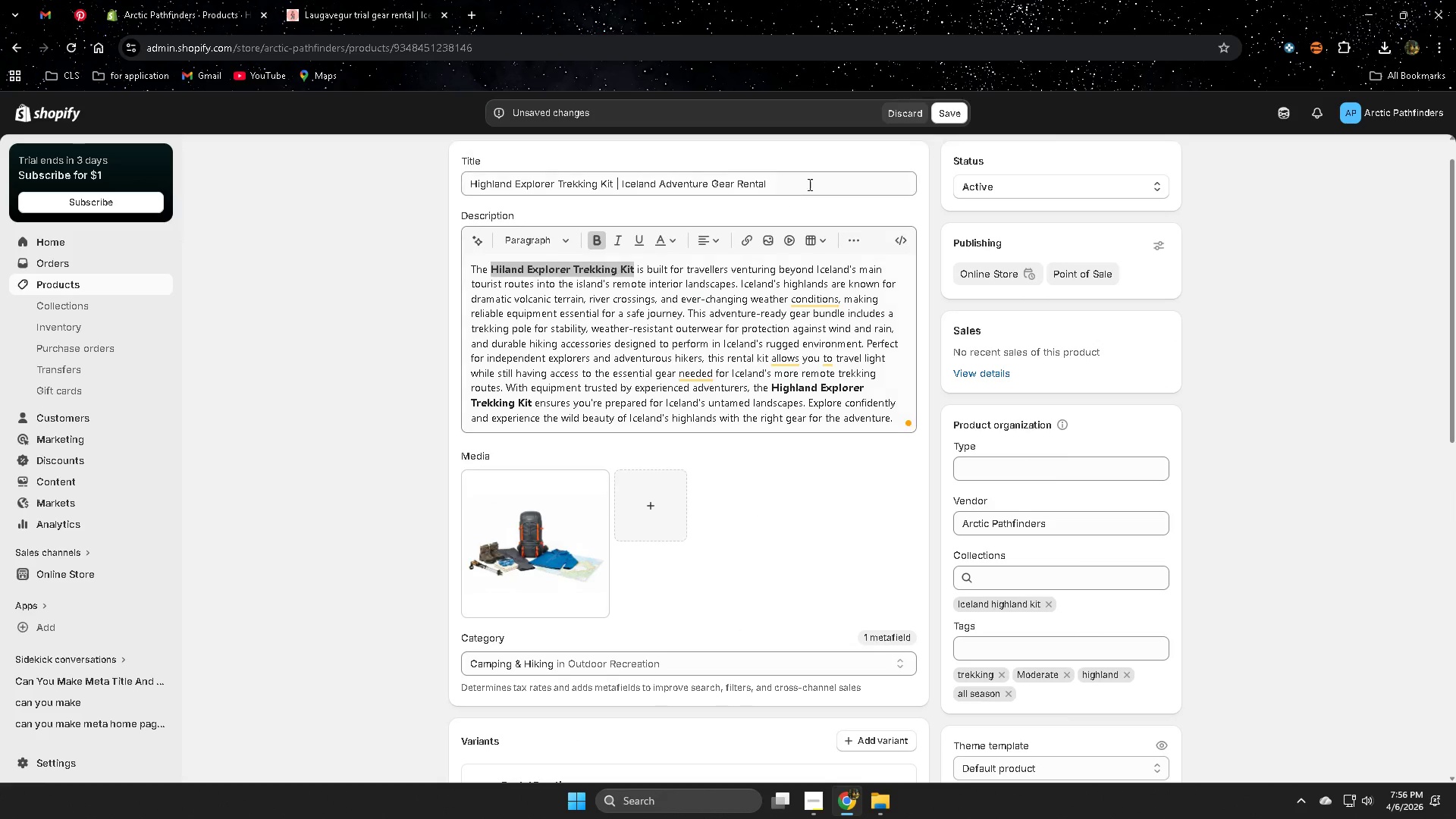 
left_click([92, 288])
 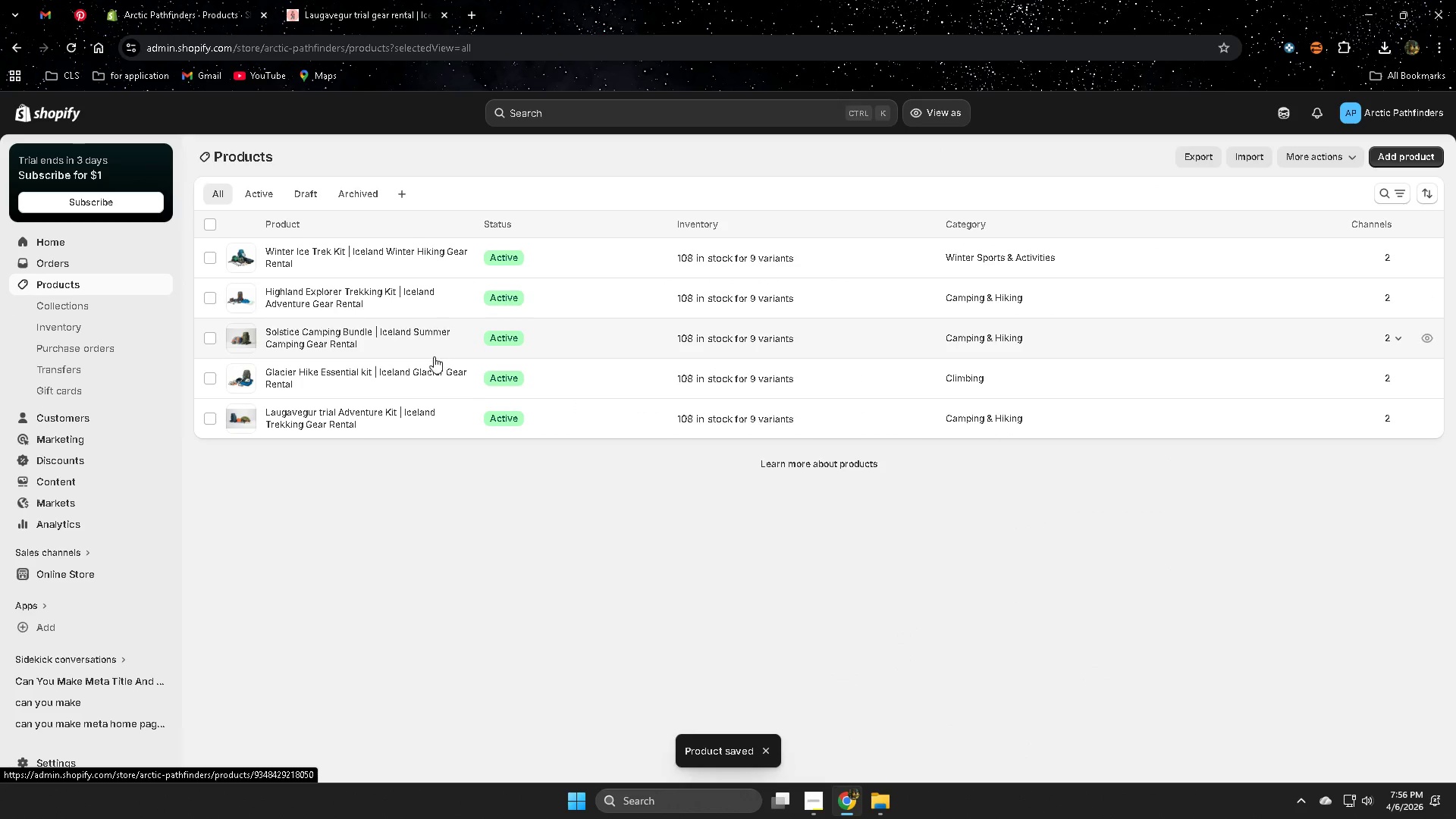 
left_click([568, 336])
 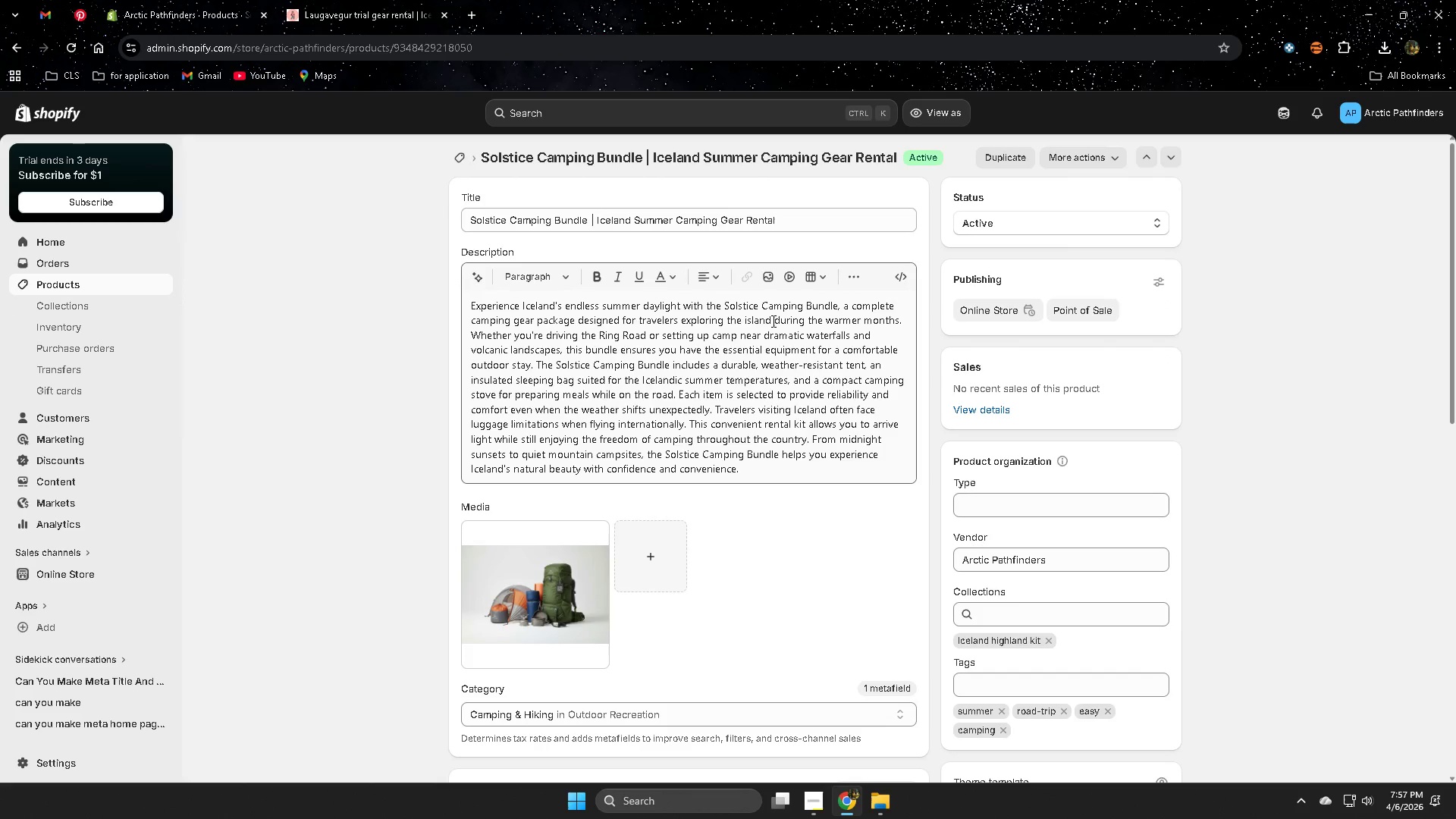 
wait(5.58)
 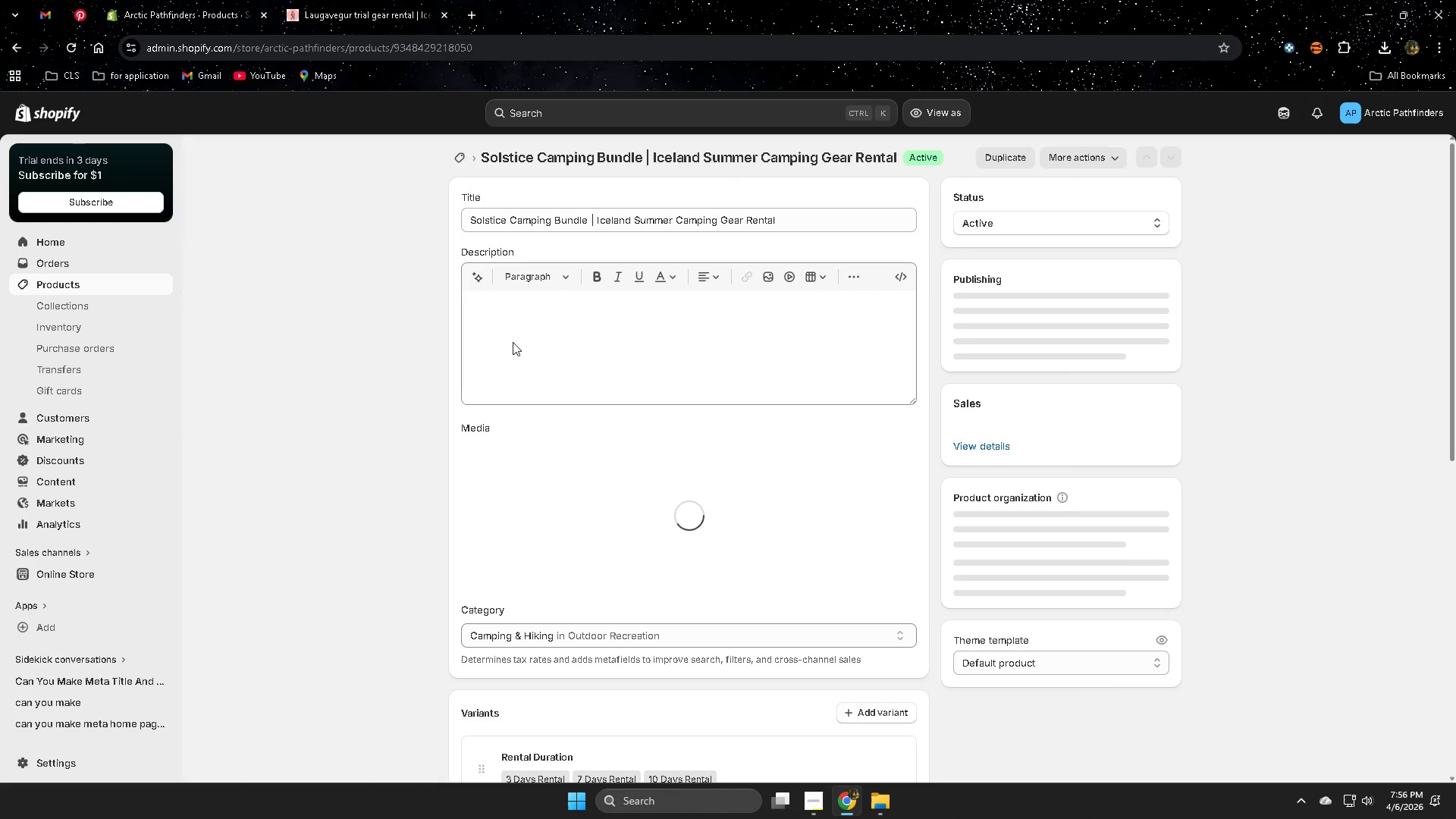 
left_click([730, 305])
 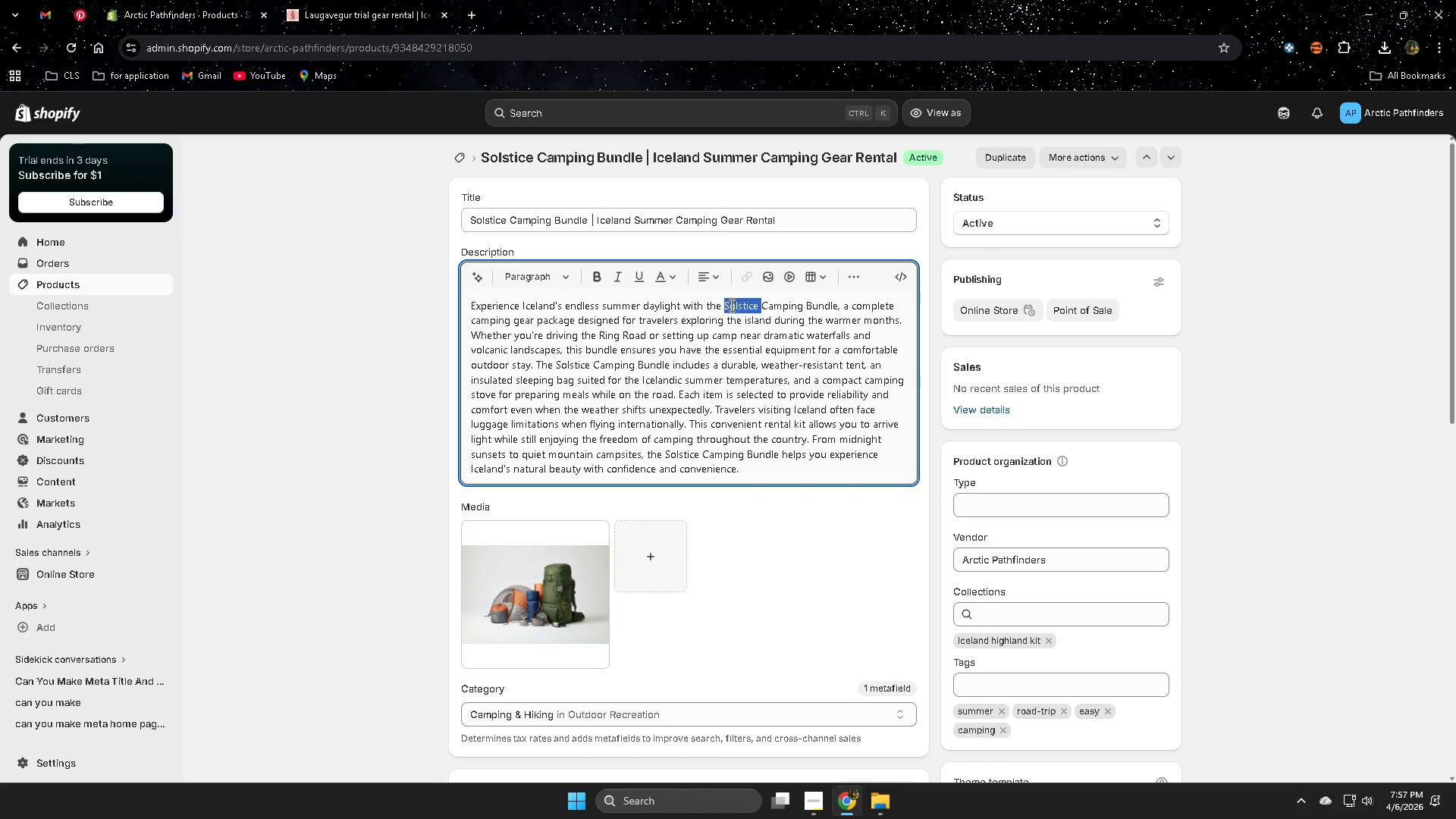 
left_click_drag(start_coordinate=[730, 305], to_coordinate=[822, 310])
 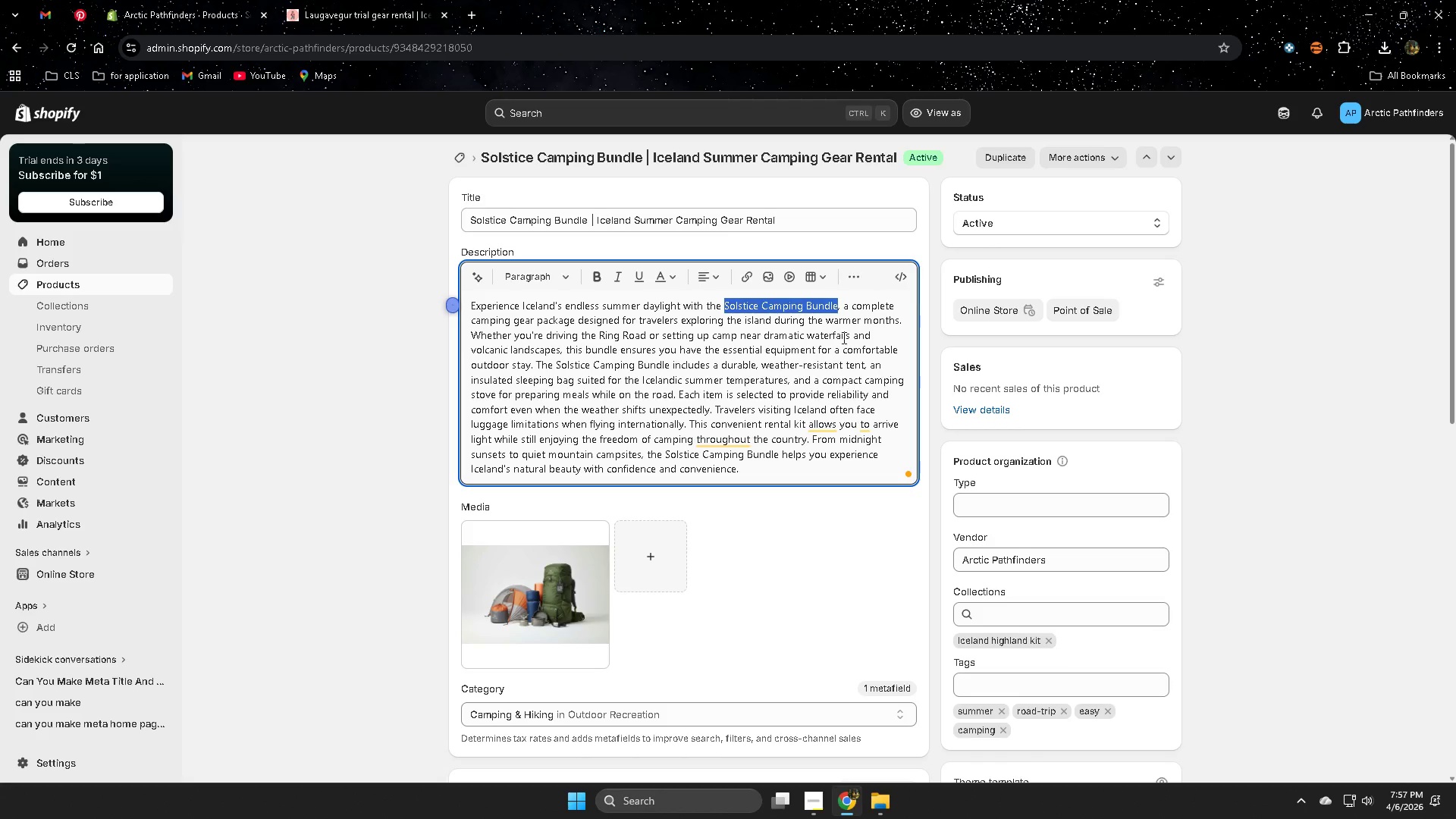 
left_click([588, 273])
 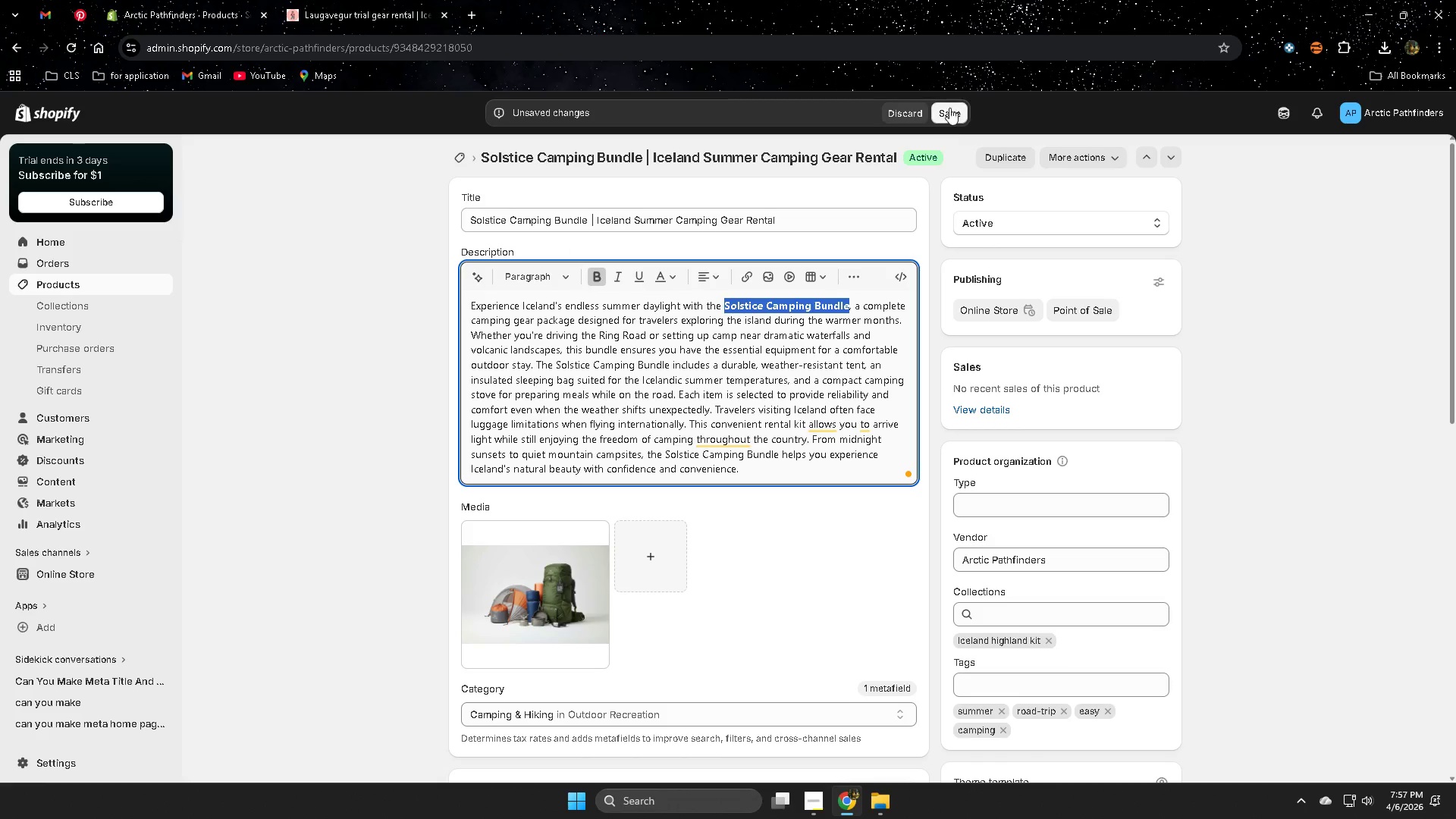 
left_click([947, 114])
 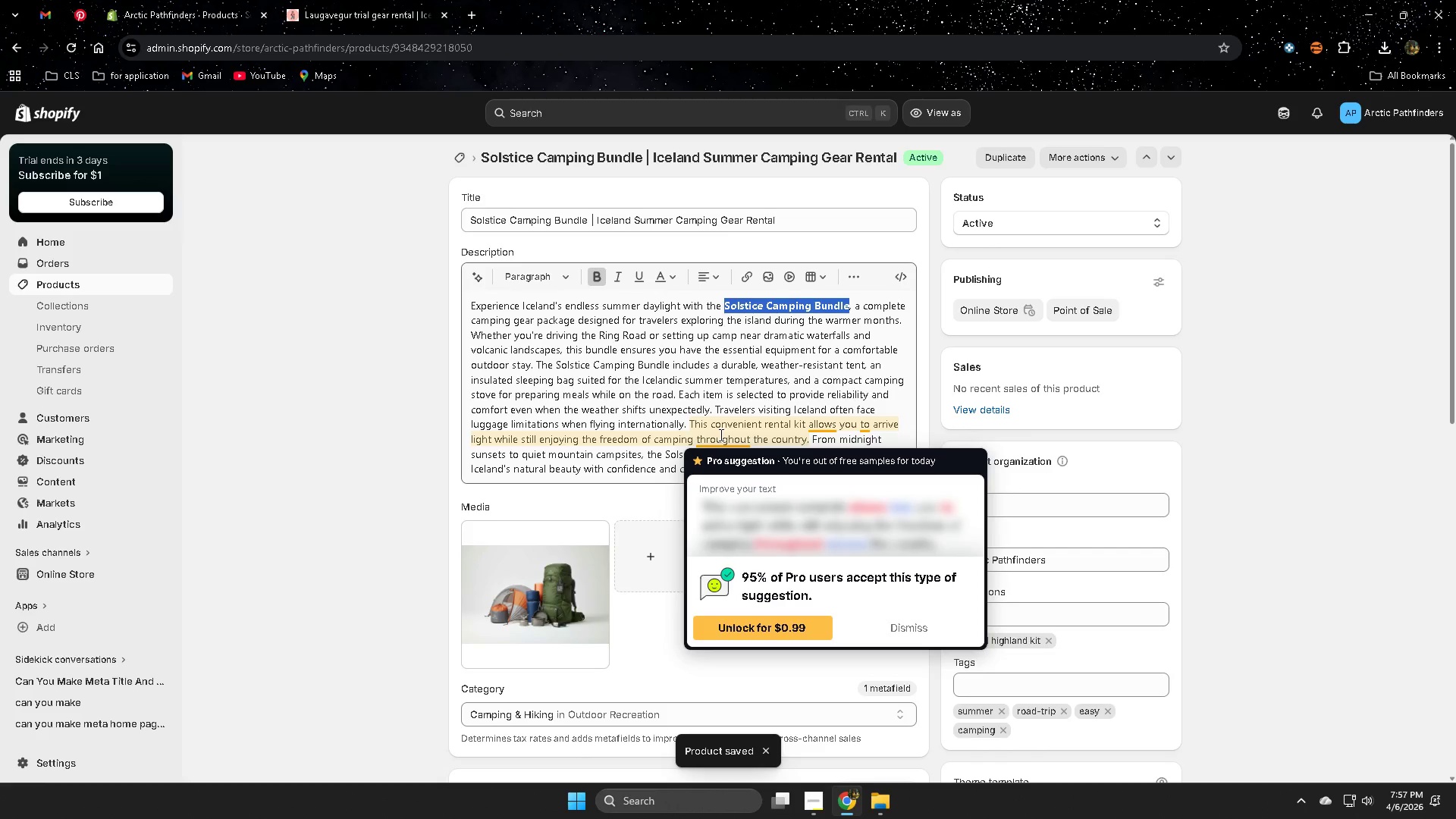 
wait(5.12)
 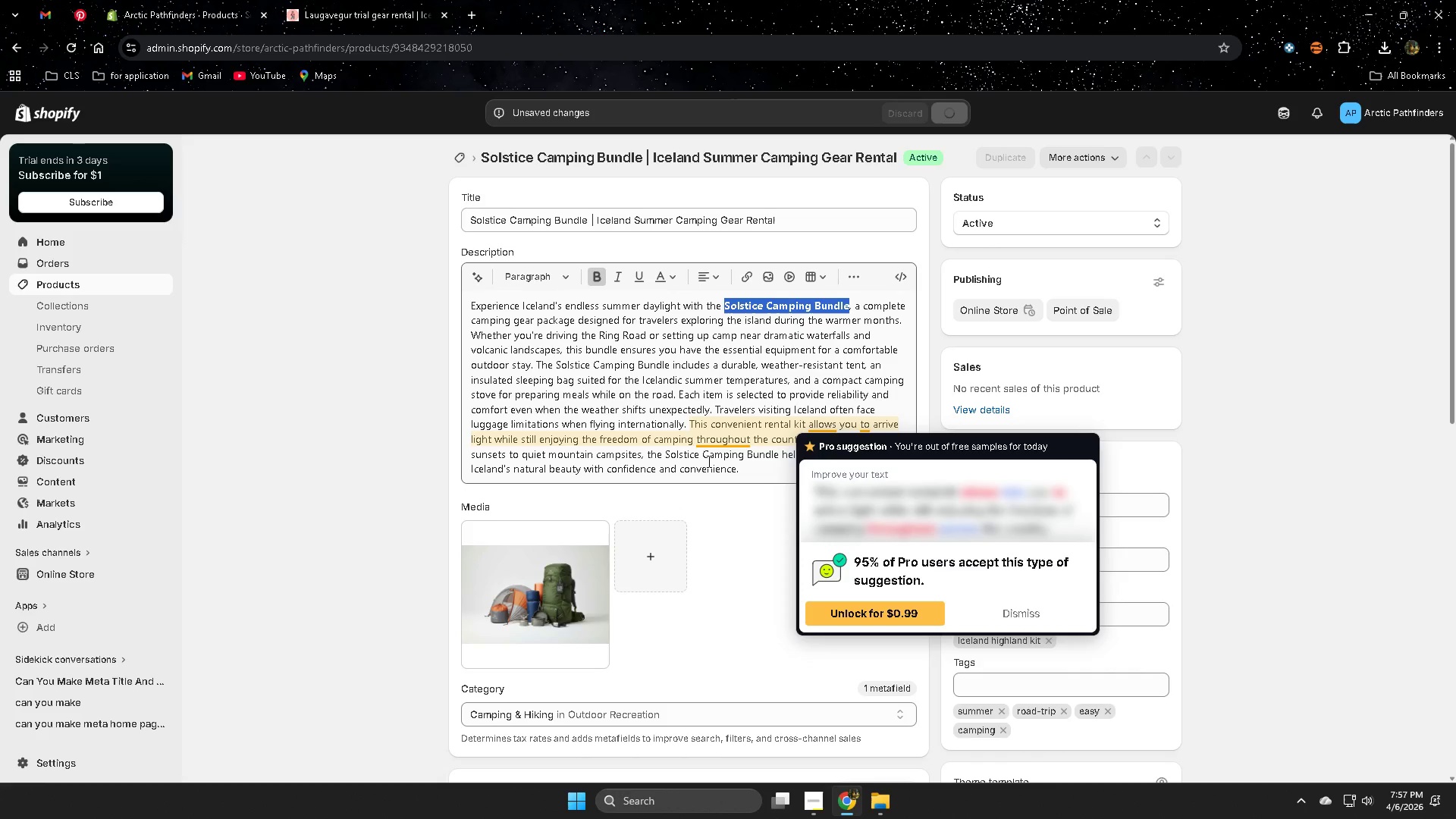 
left_click([670, 462])
 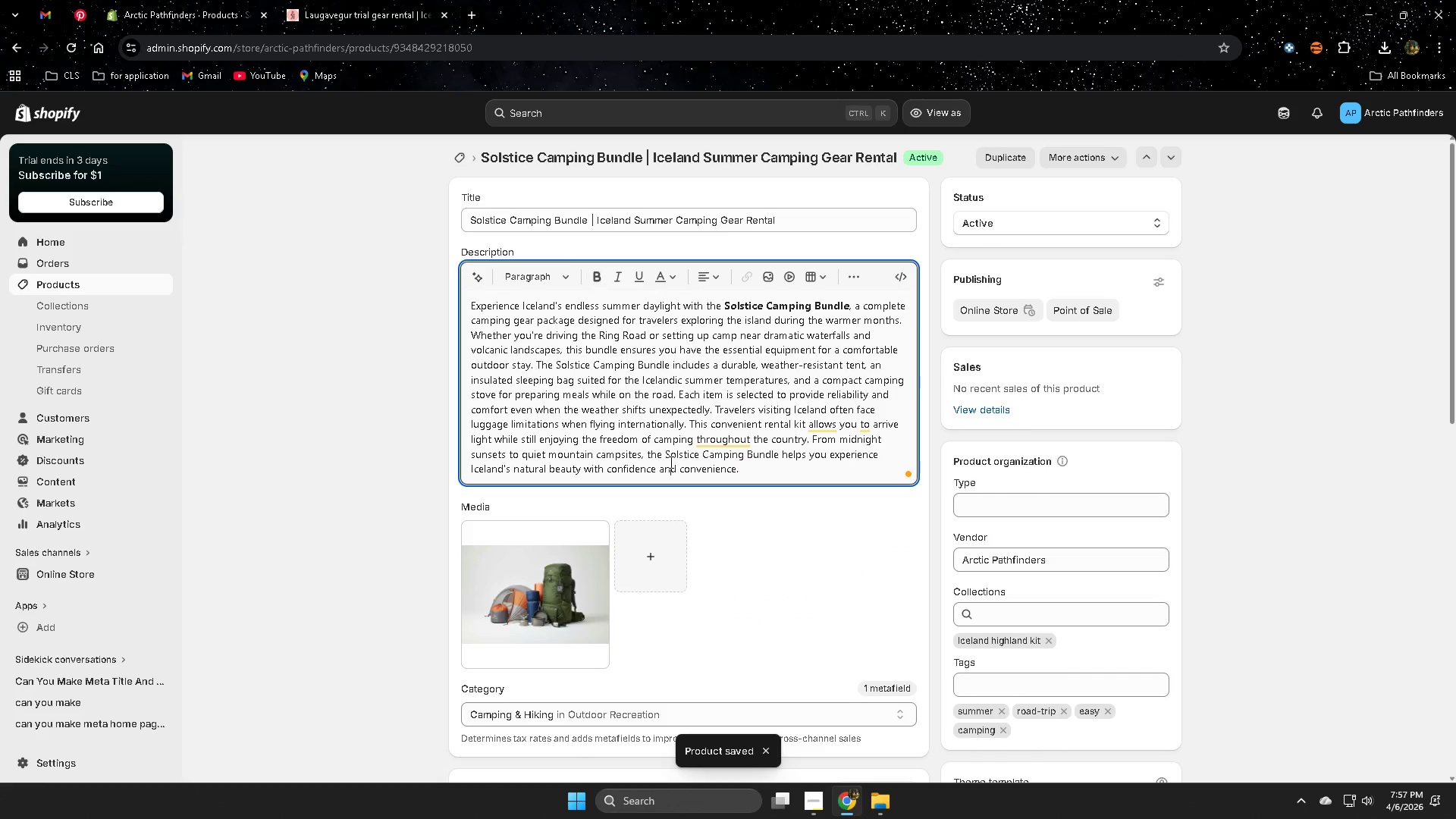 
left_click_drag(start_coordinate=[670, 462], to_coordinate=[714, 453])
 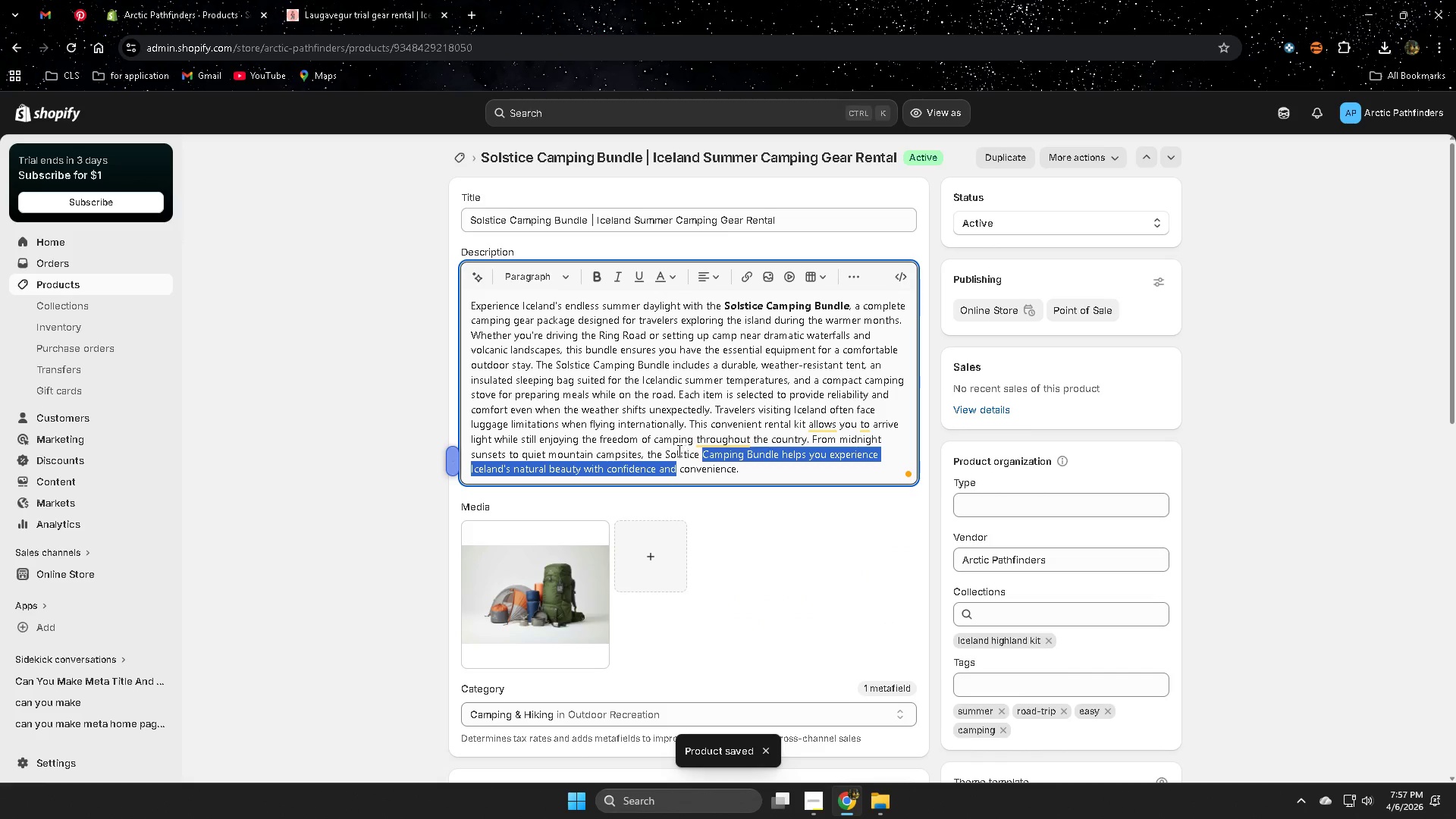 
left_click([667, 453])
 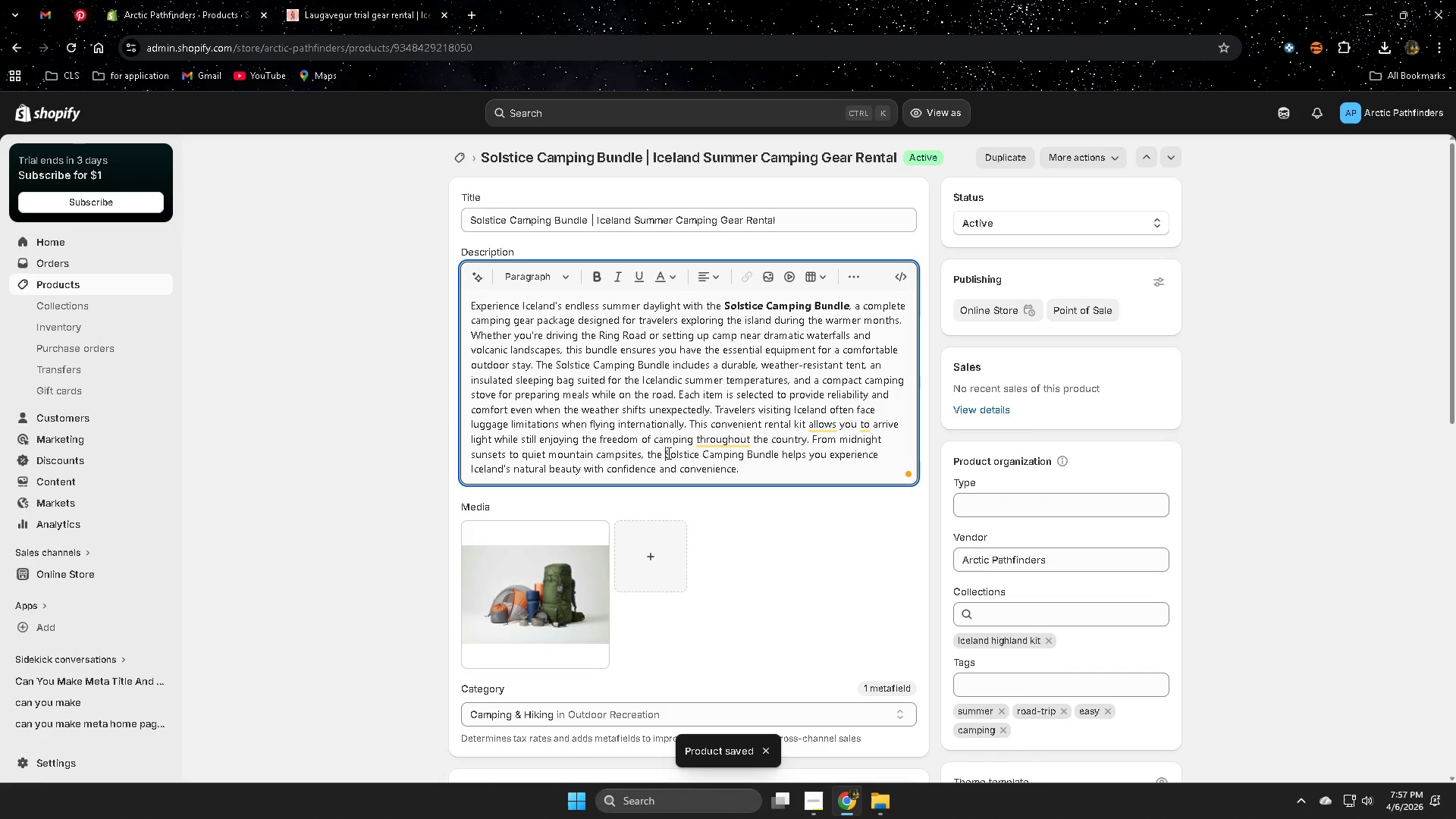 
left_click_drag(start_coordinate=[667, 453], to_coordinate=[762, 451])
 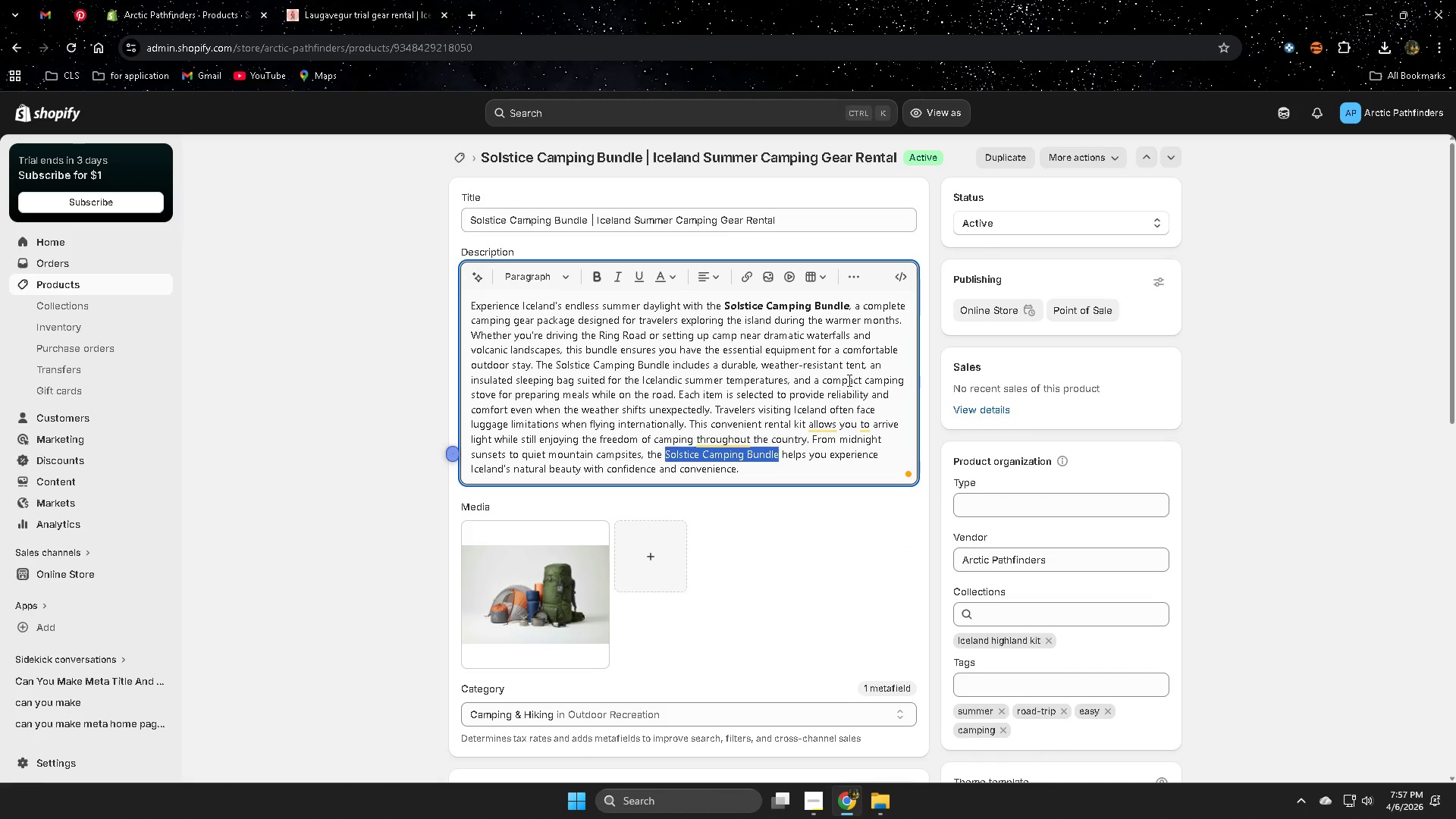 
left_click([597, 282])
 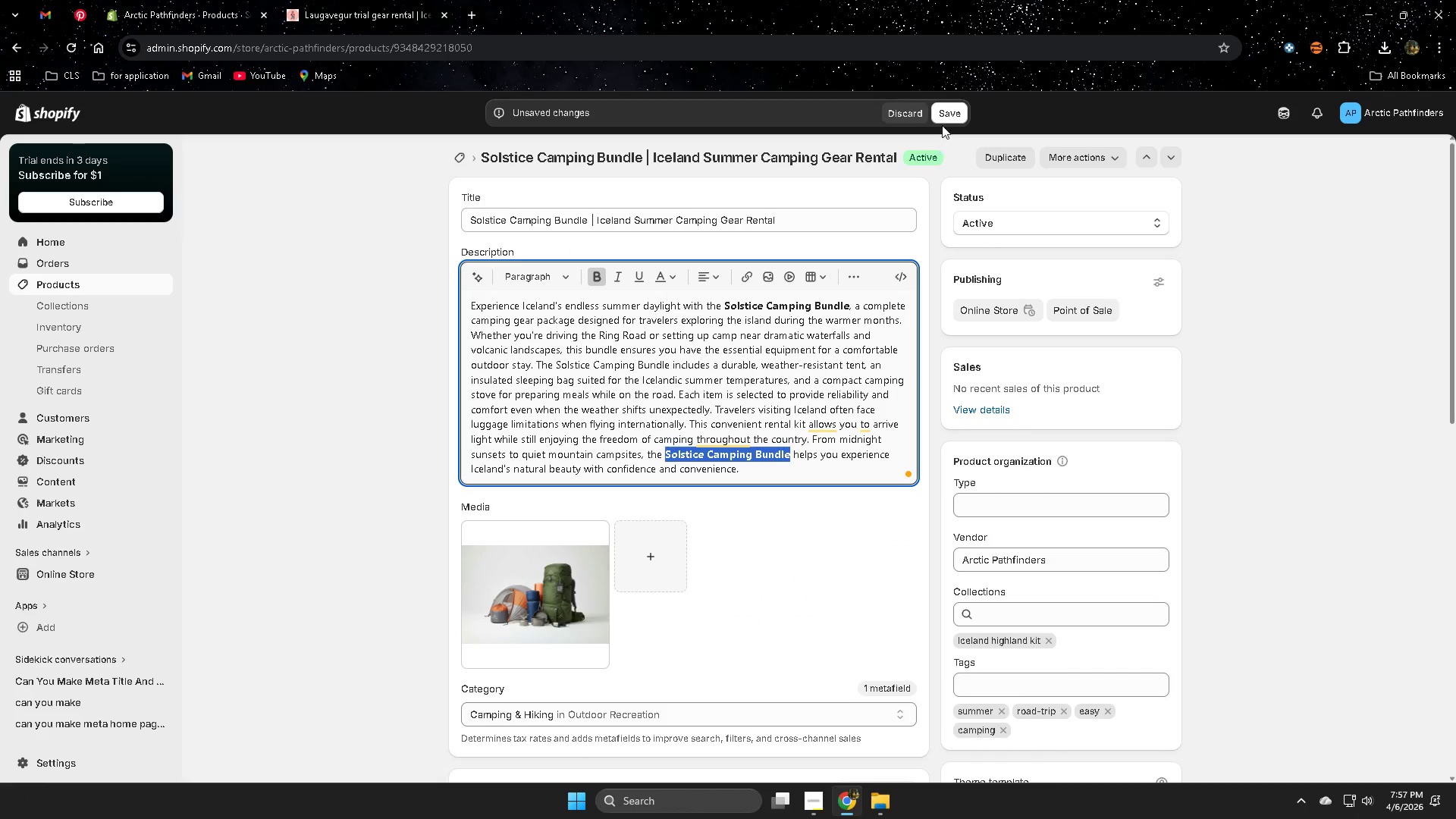 
left_click([945, 116])
 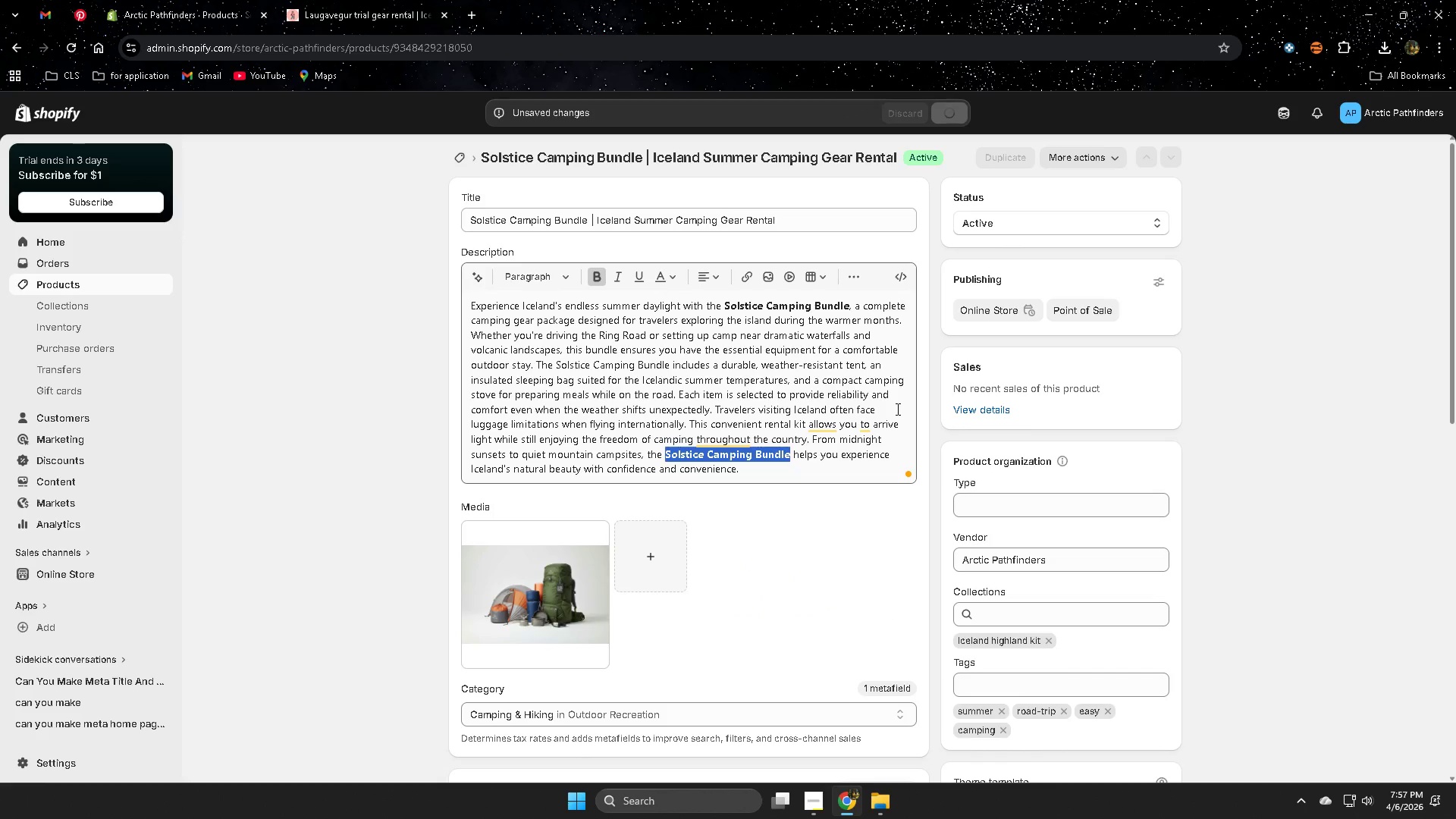 
scroll: coordinate [1023, 580], scroll_direction: down, amount: 14.0
 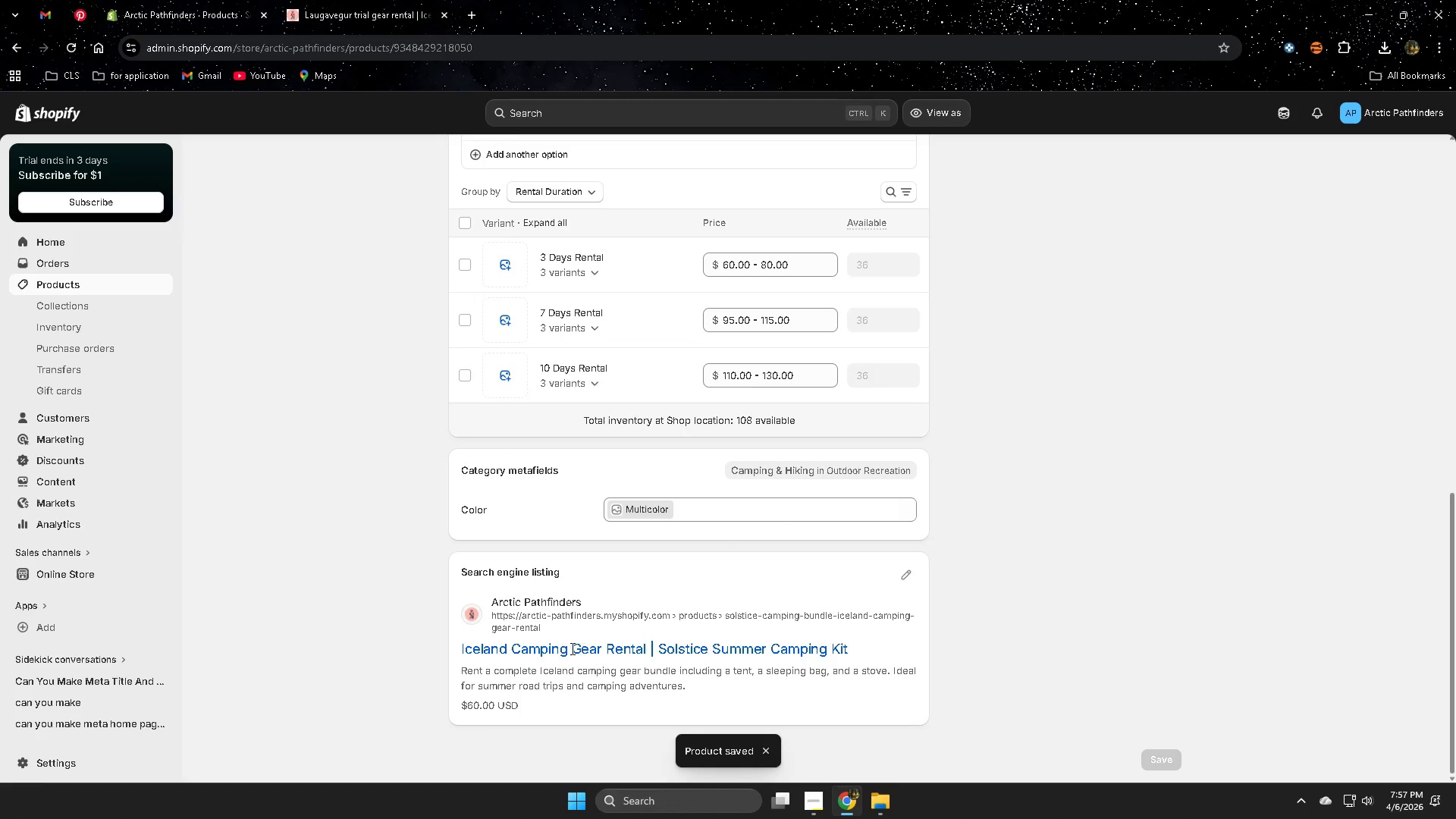 
scroll: coordinate [368, 563], scroll_direction: up, amount: 10.0
 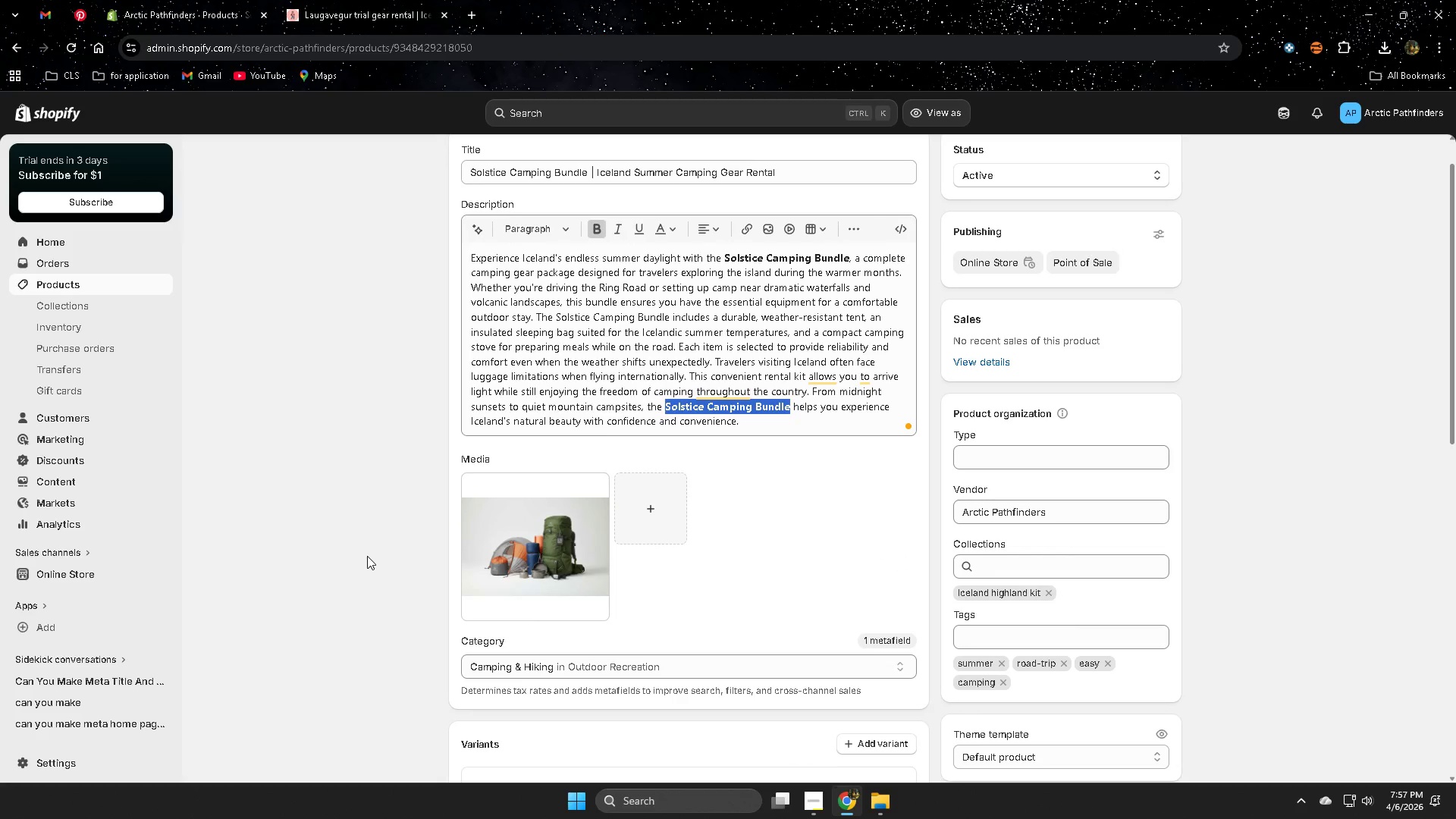 
scroll: coordinate [367, 554], scroll_direction: down, amount: 10.0
 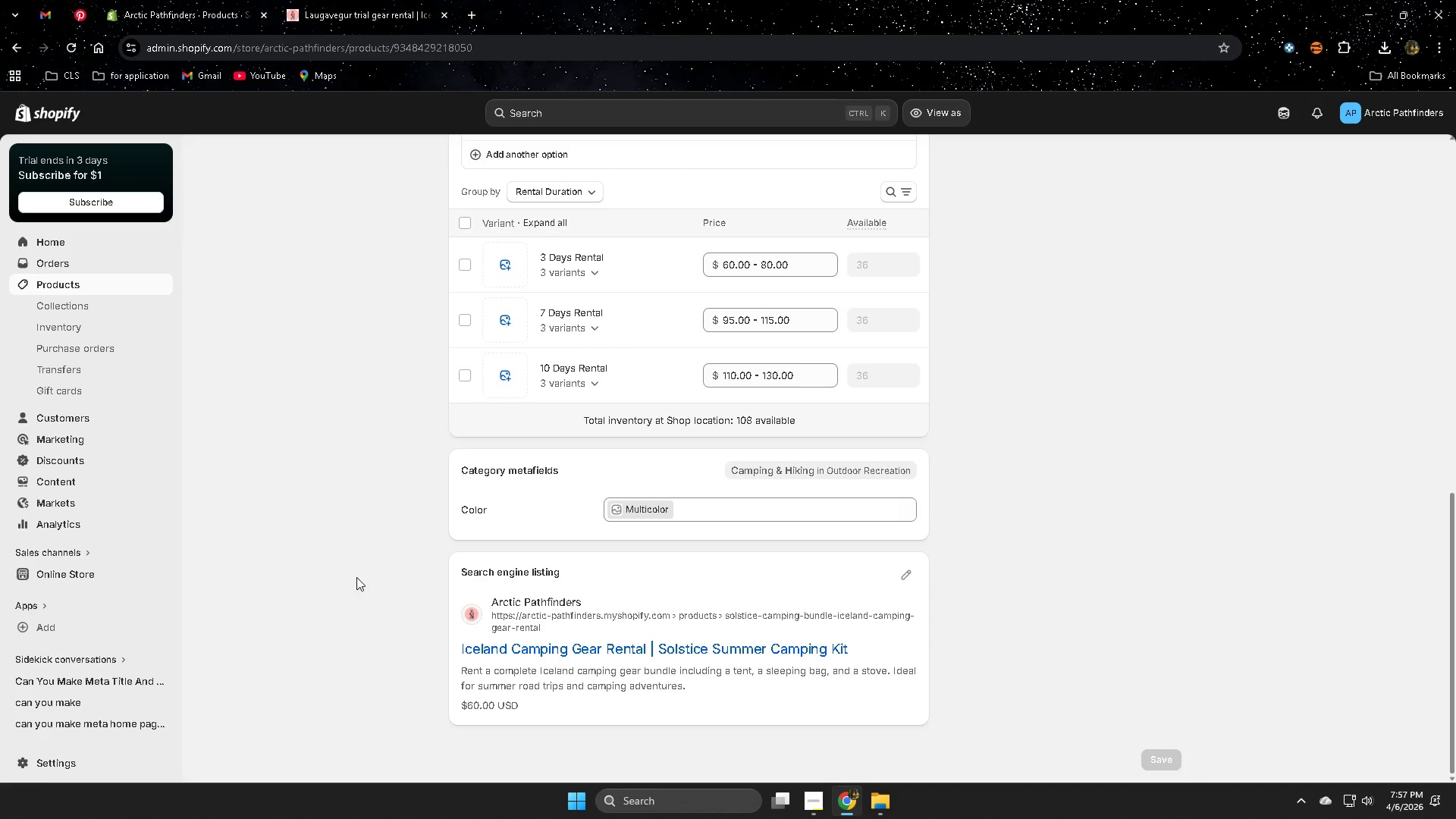 
left_click([67, 287])
 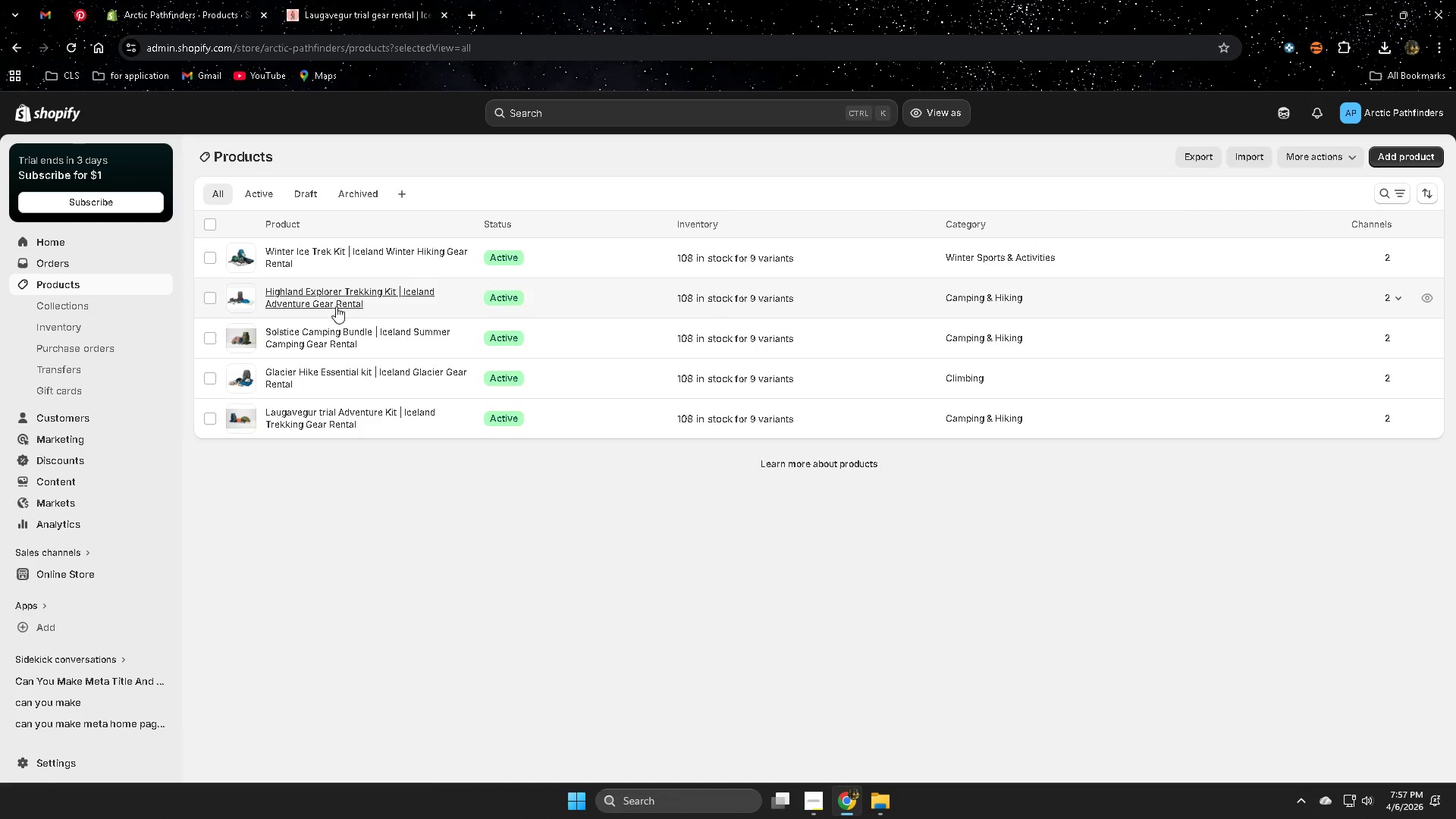 
scroll: coordinate [363, 570], scroll_direction: up, amount: 14.0
 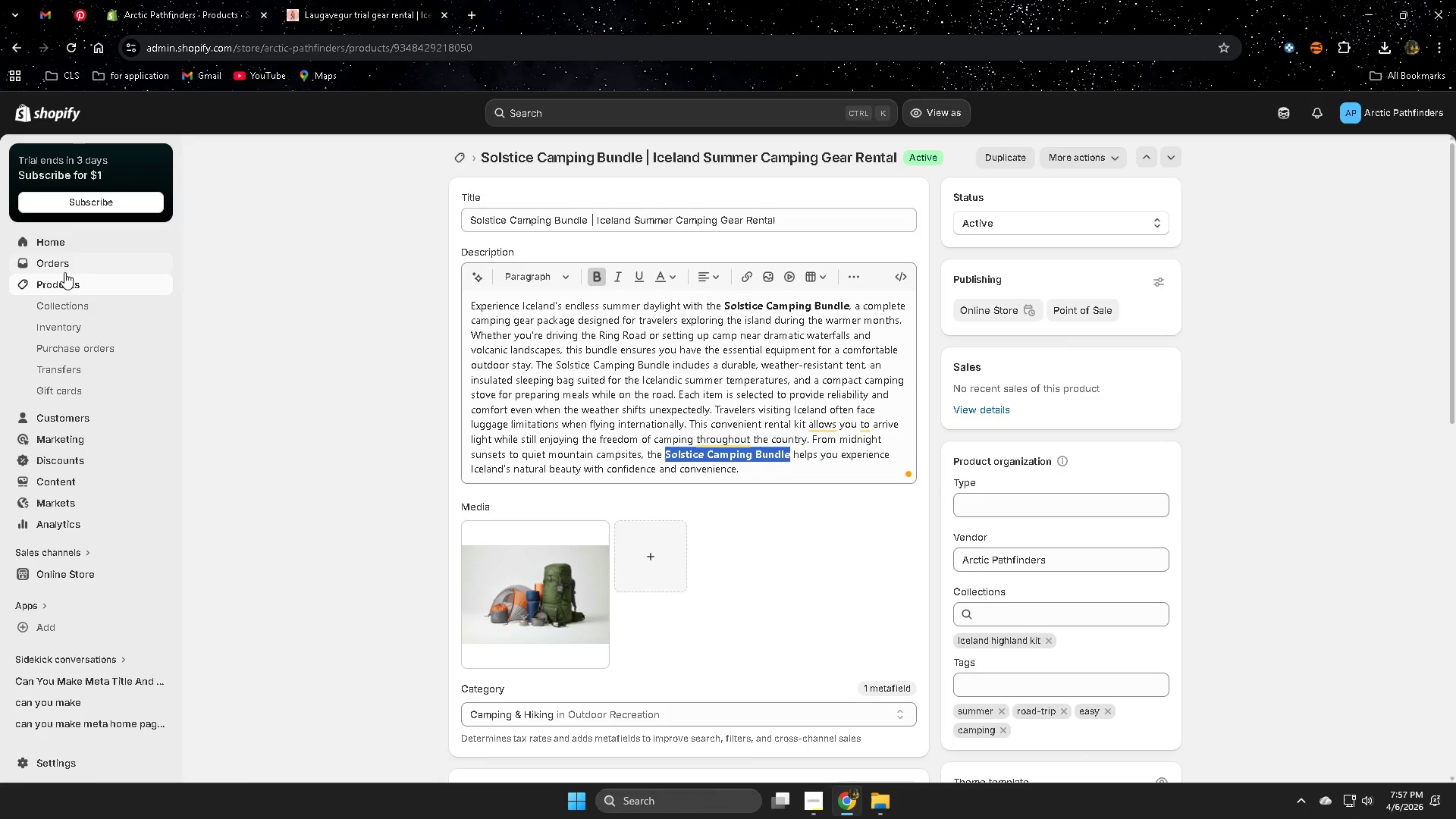 
left_click([371, 372])
 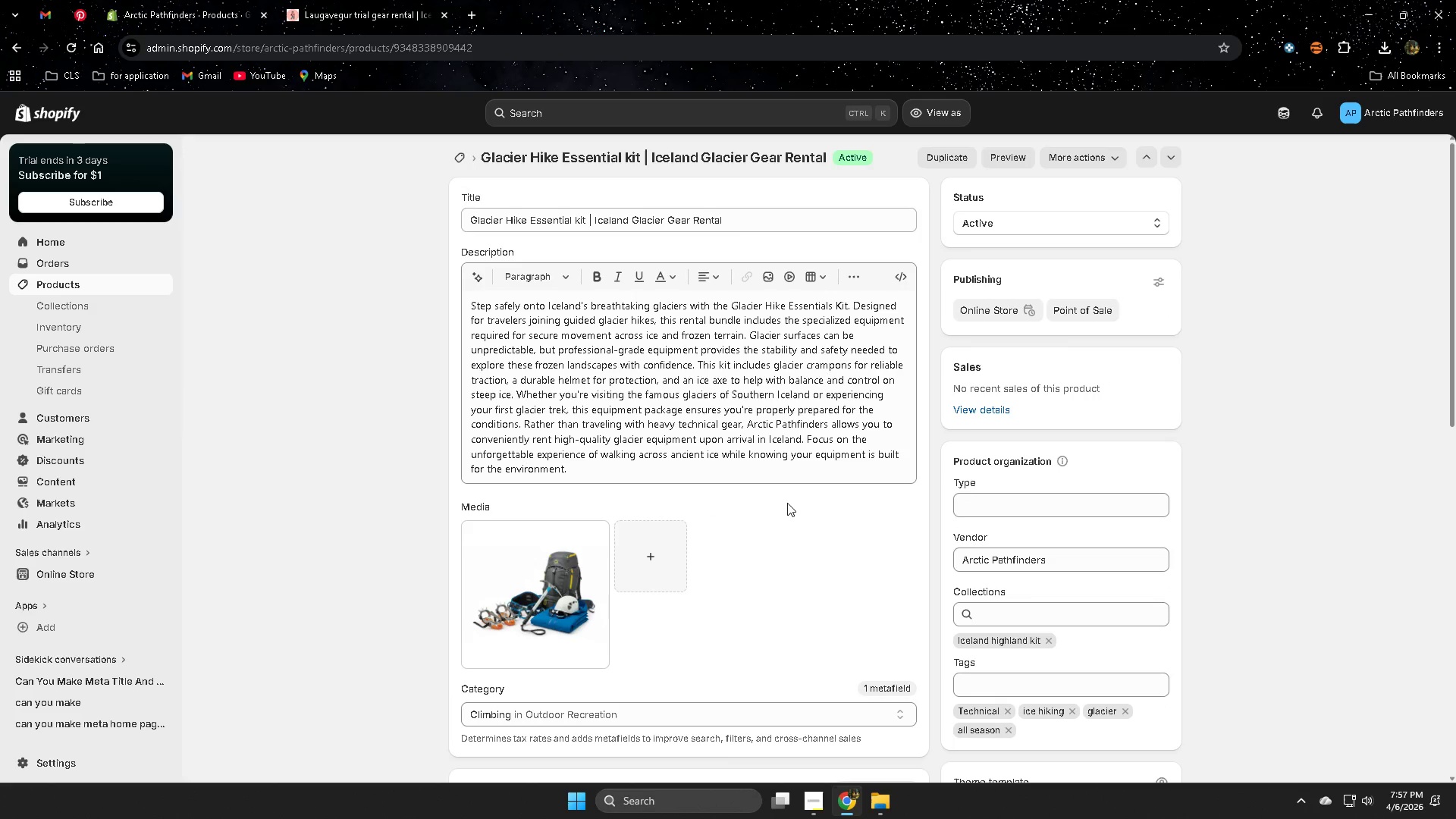 
wait(5.17)
 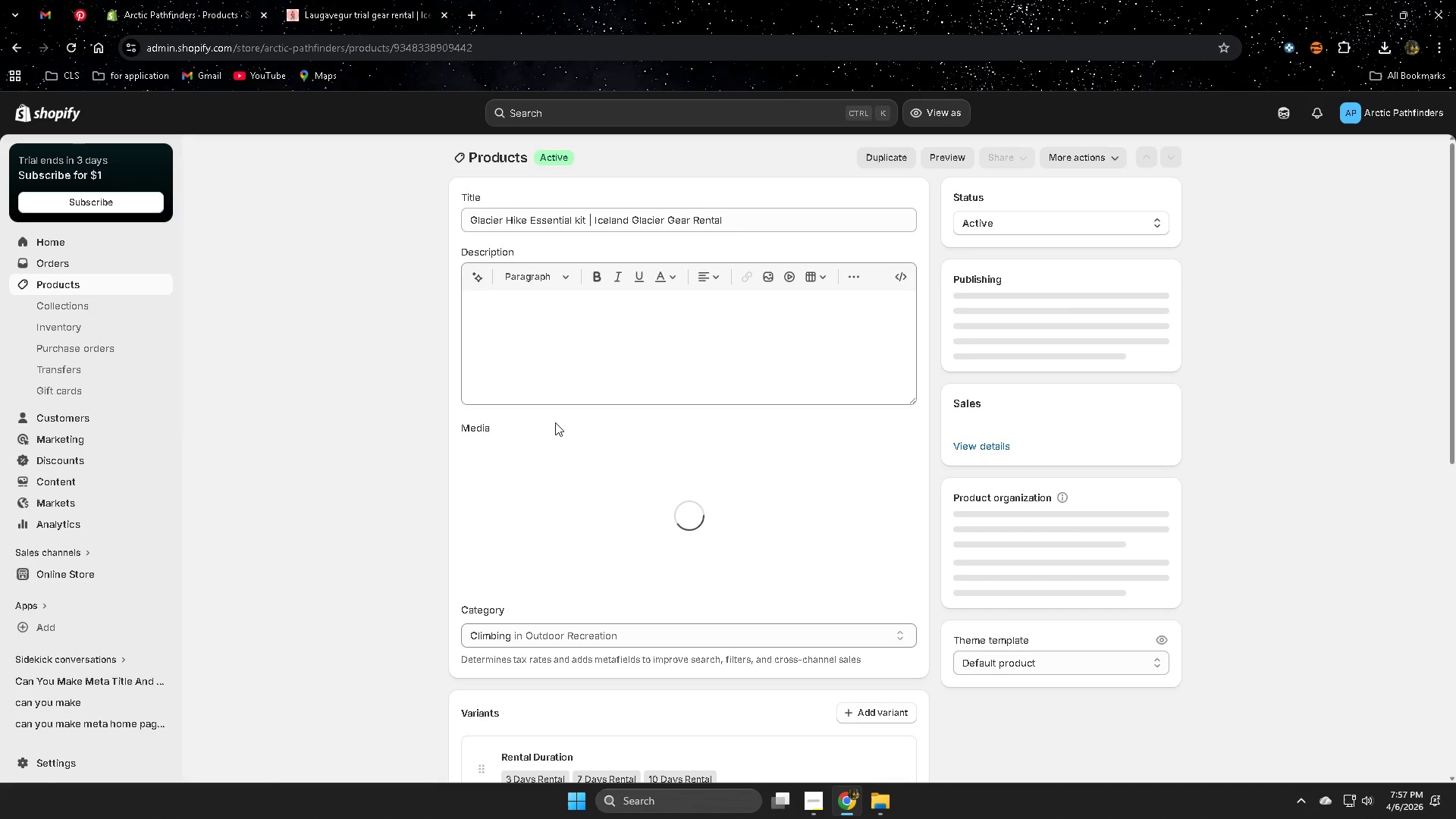 
left_click([742, 306])
 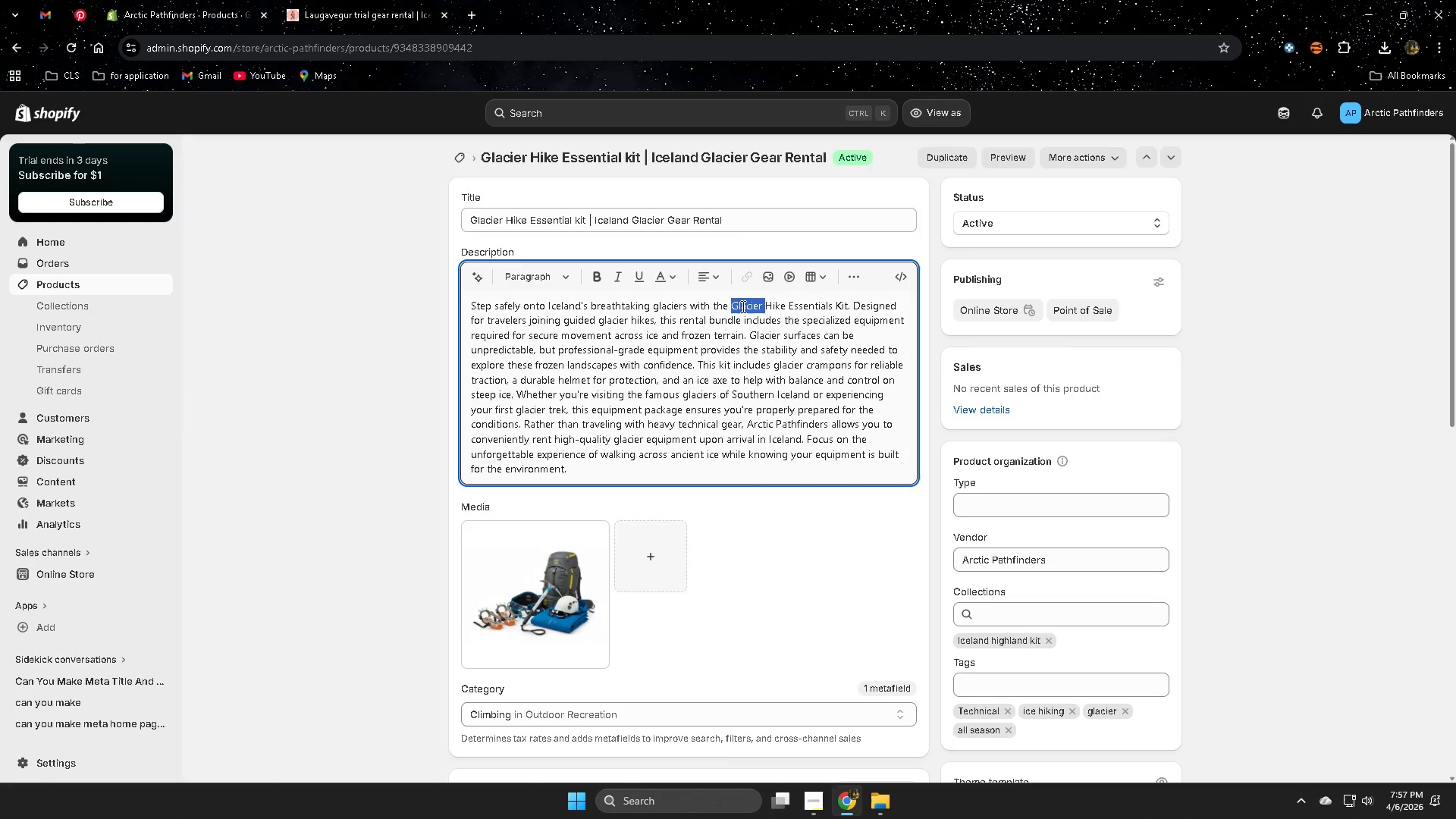 
left_click_drag(start_coordinate=[742, 306], to_coordinate=[839, 306])
 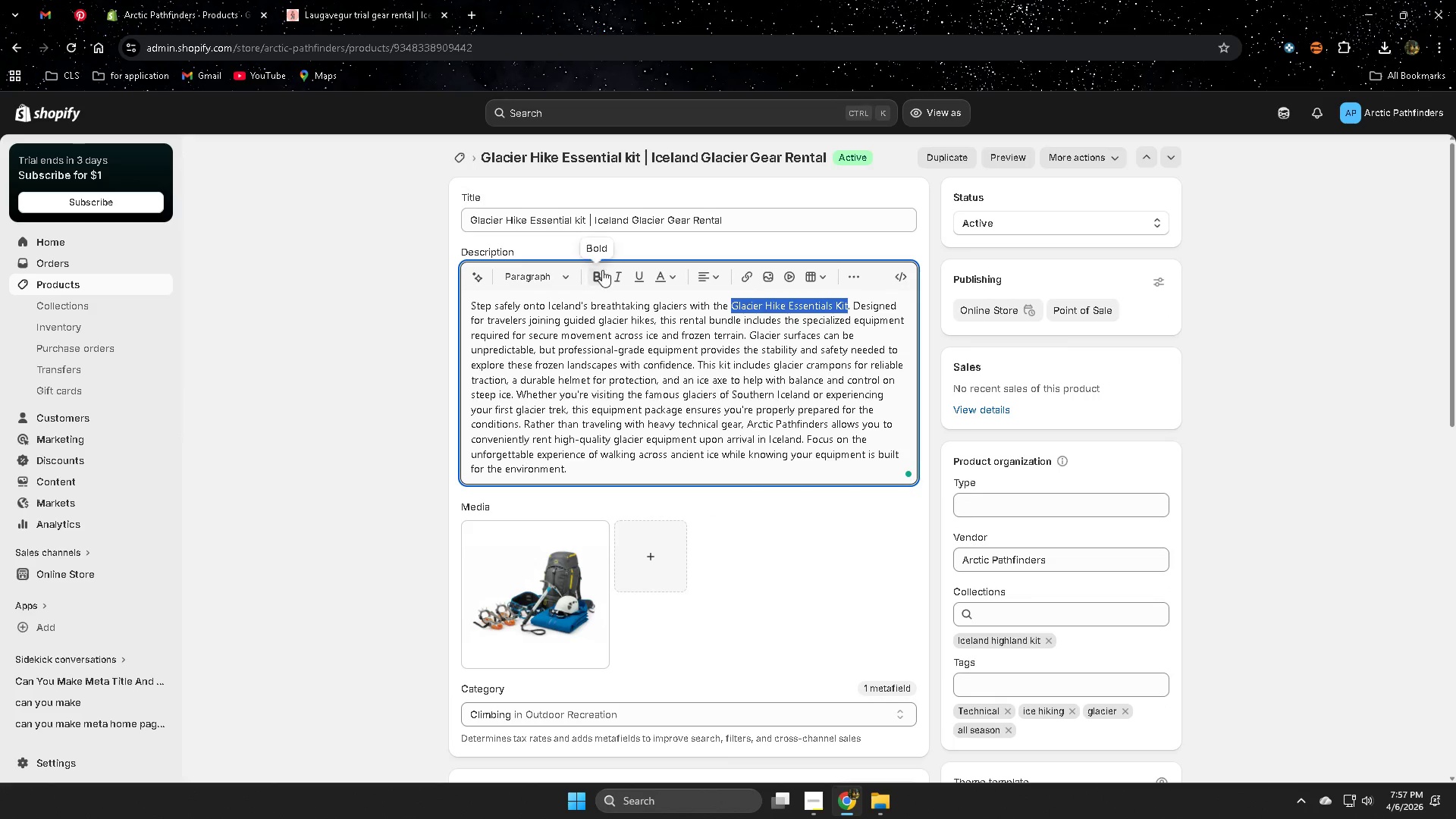 
left_click([597, 275])
 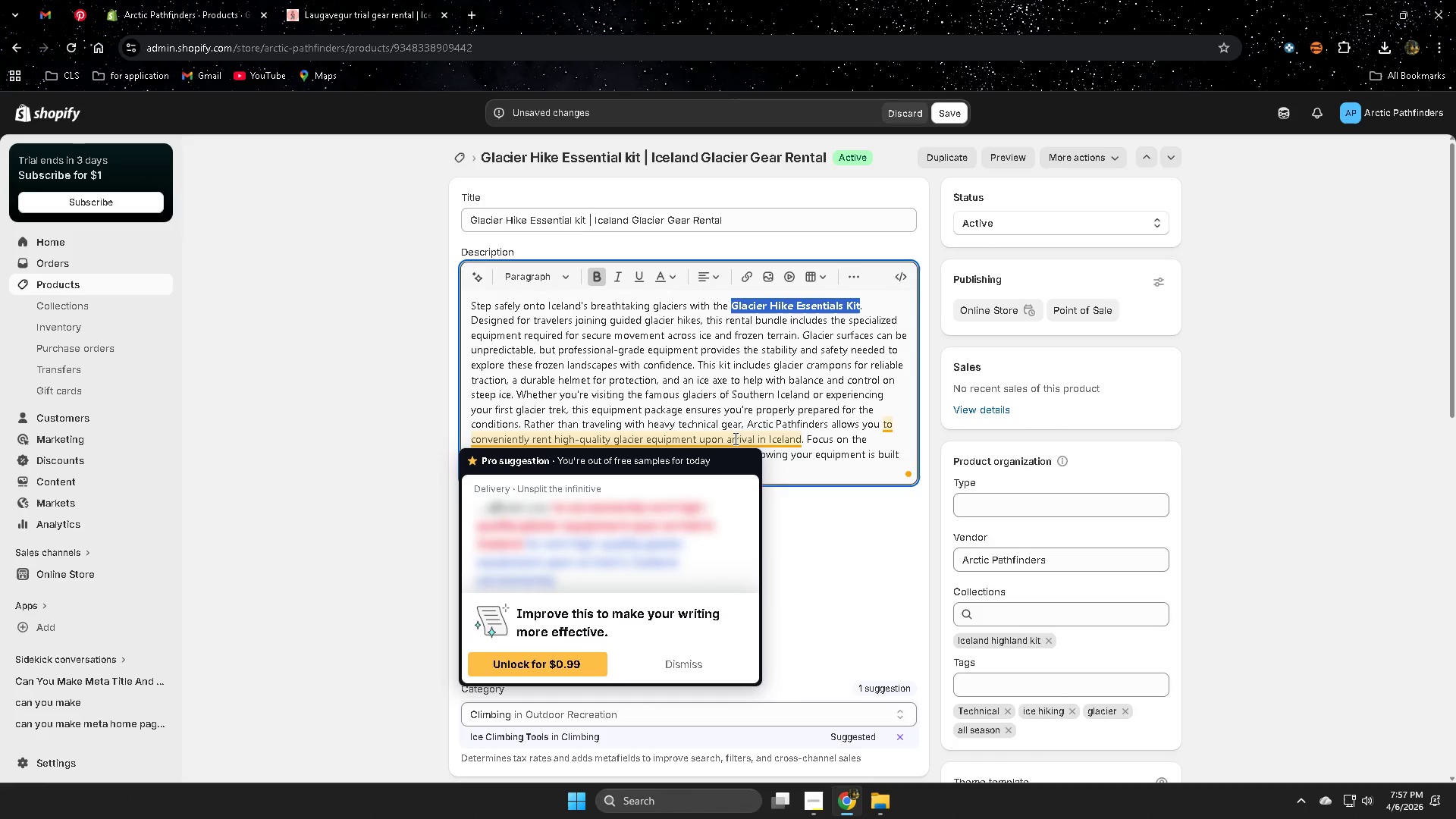 
wait(13.42)
 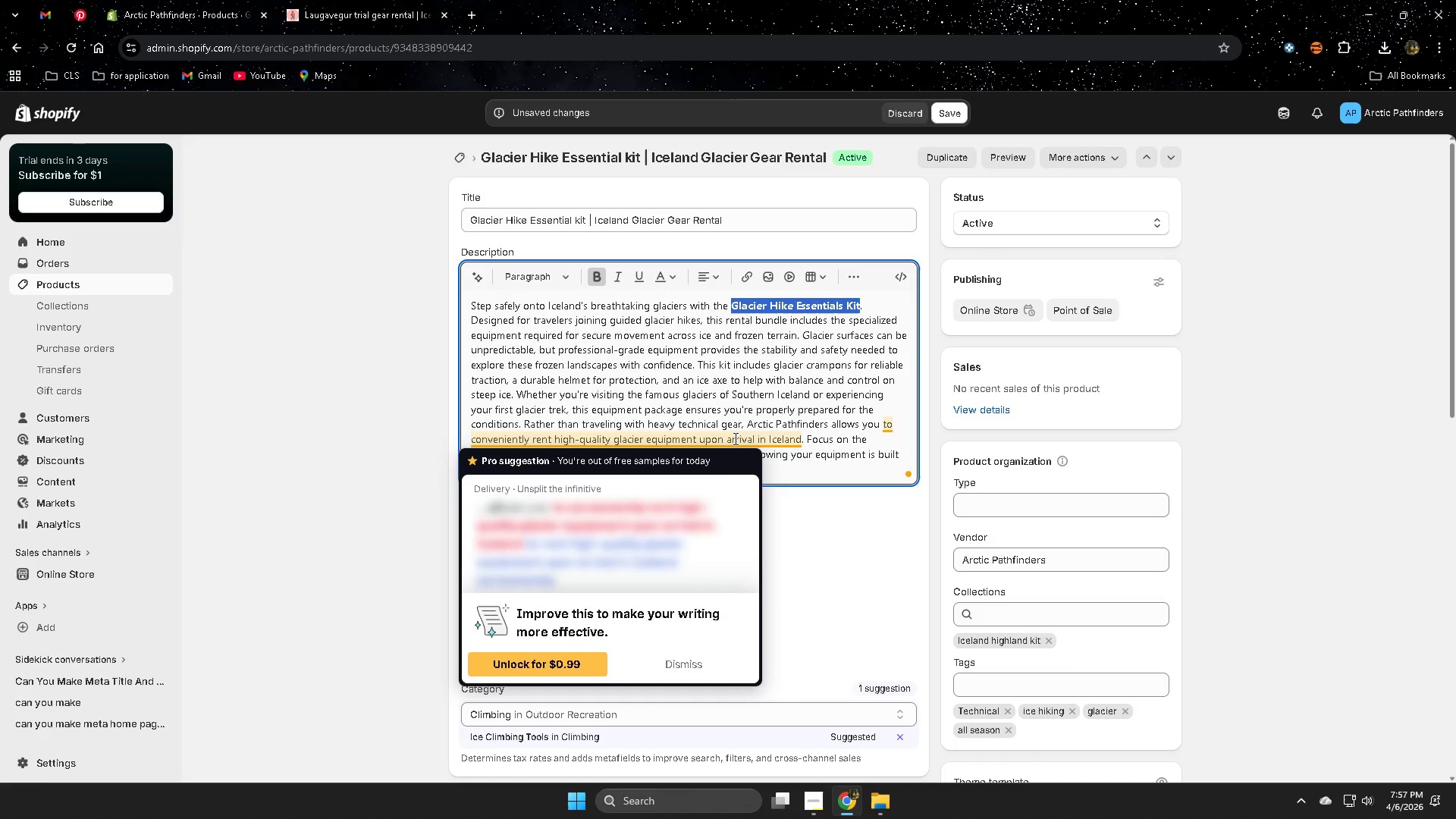 
left_click([949, 115])
 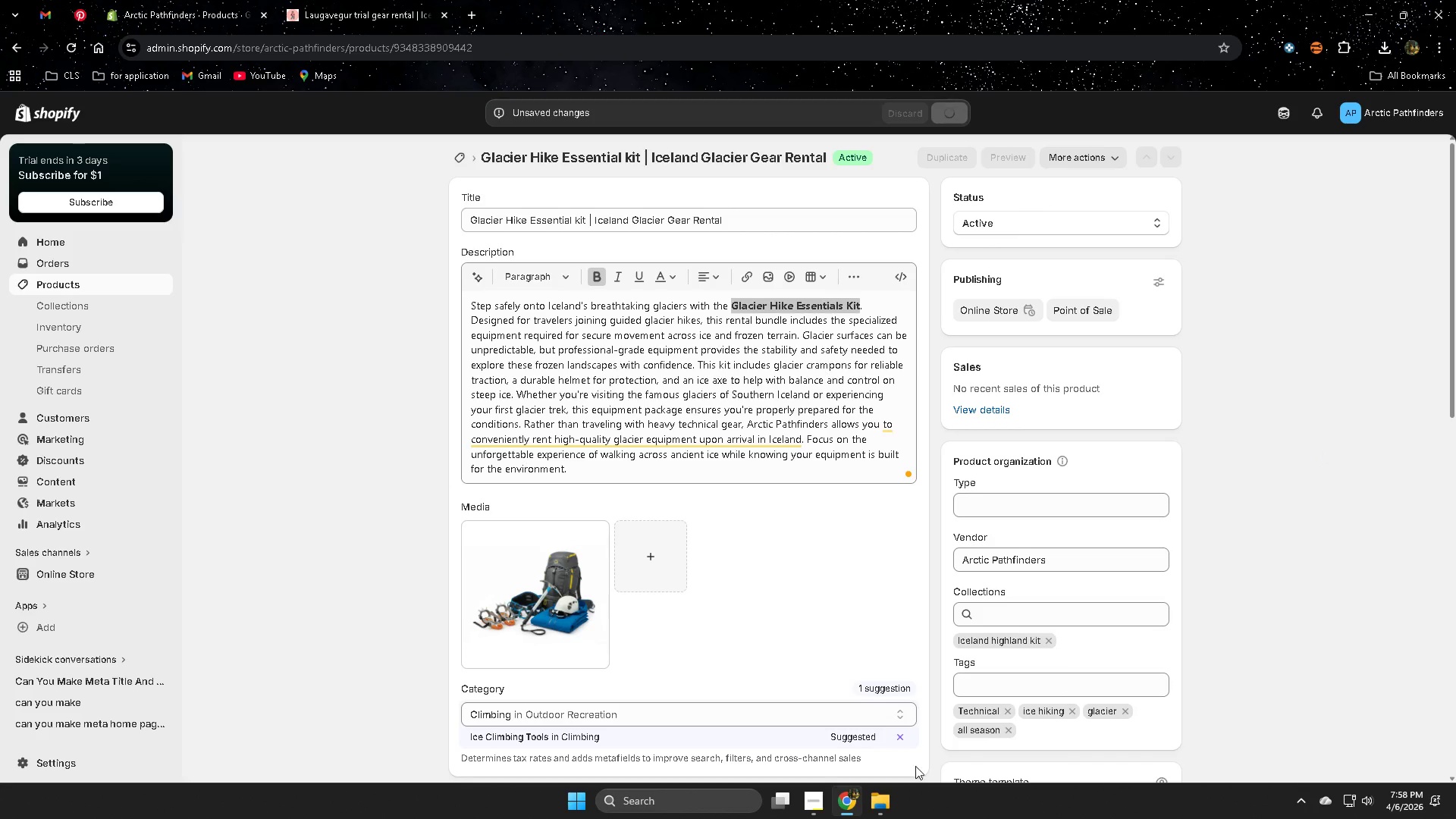 
left_click([821, 809])